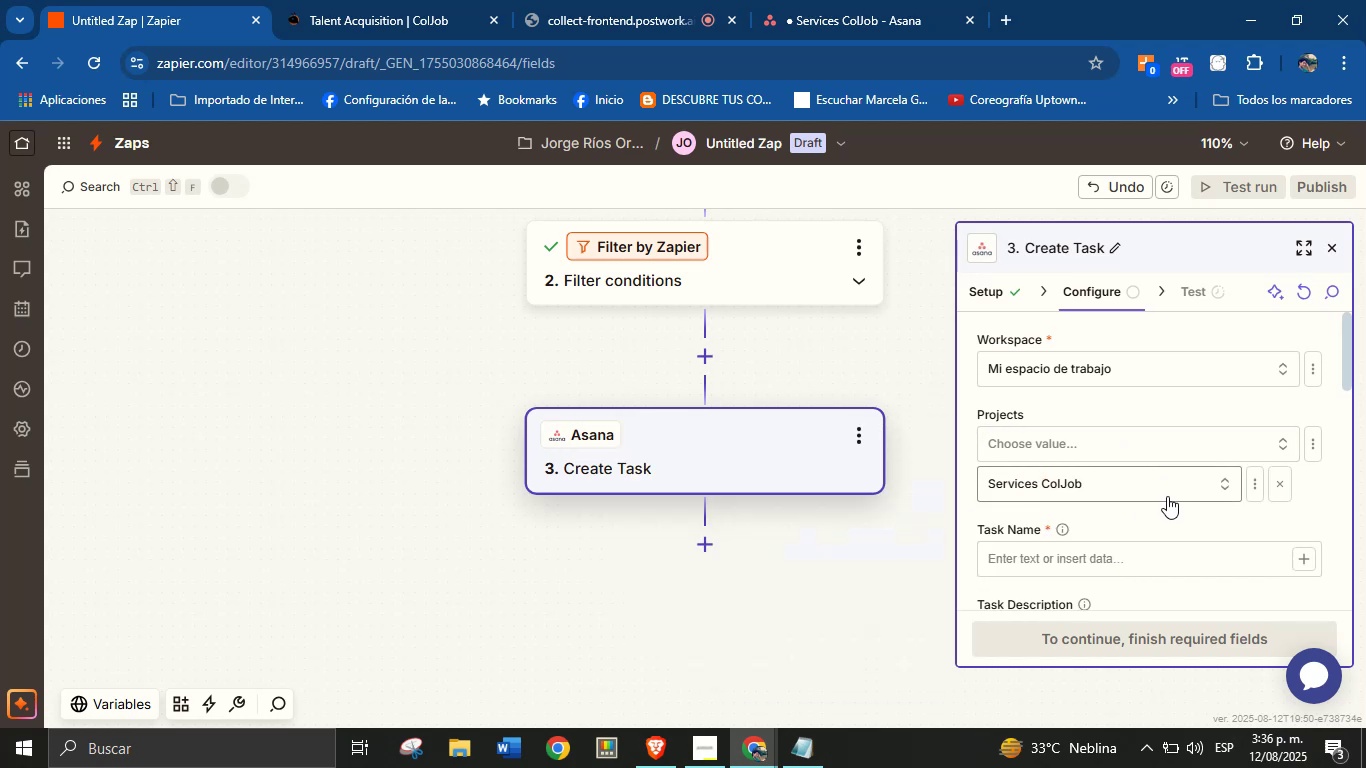 
left_click([1167, 514])
 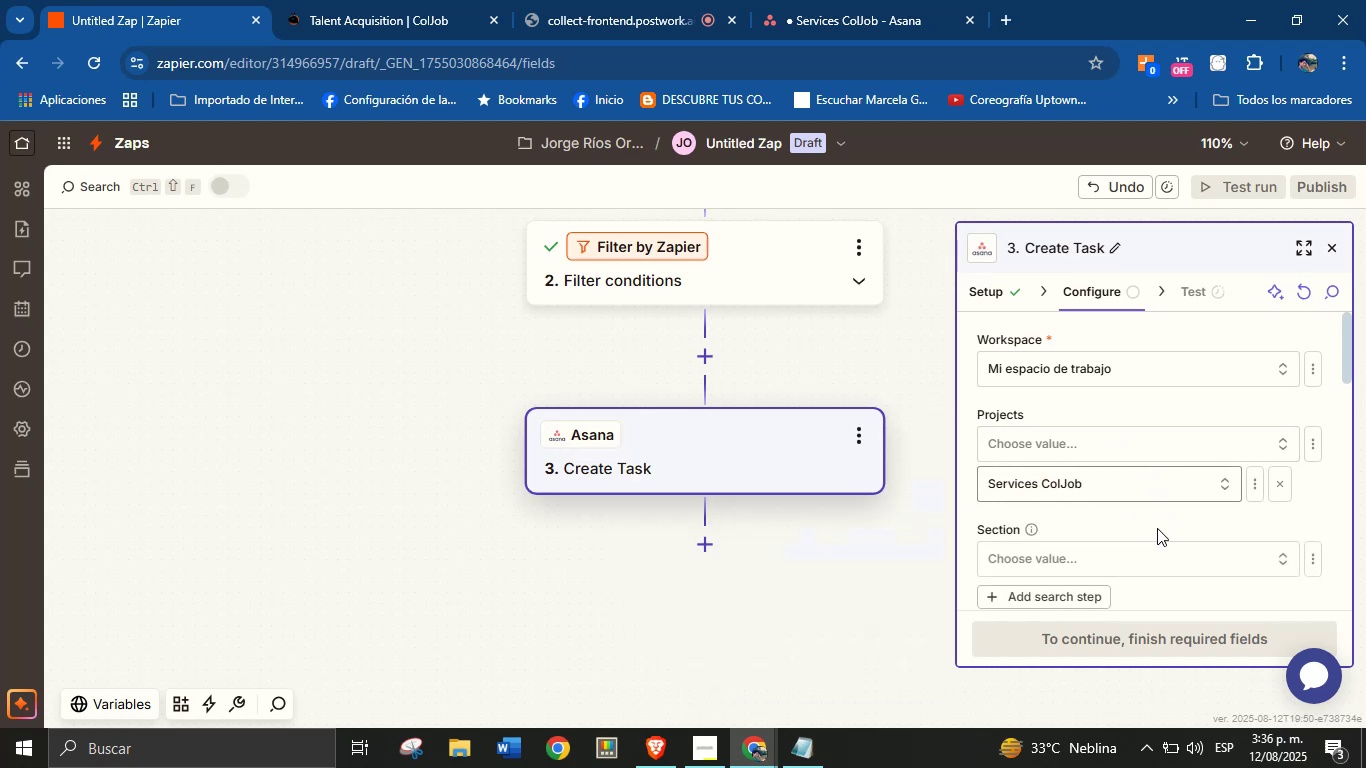 
left_click([1150, 551])
 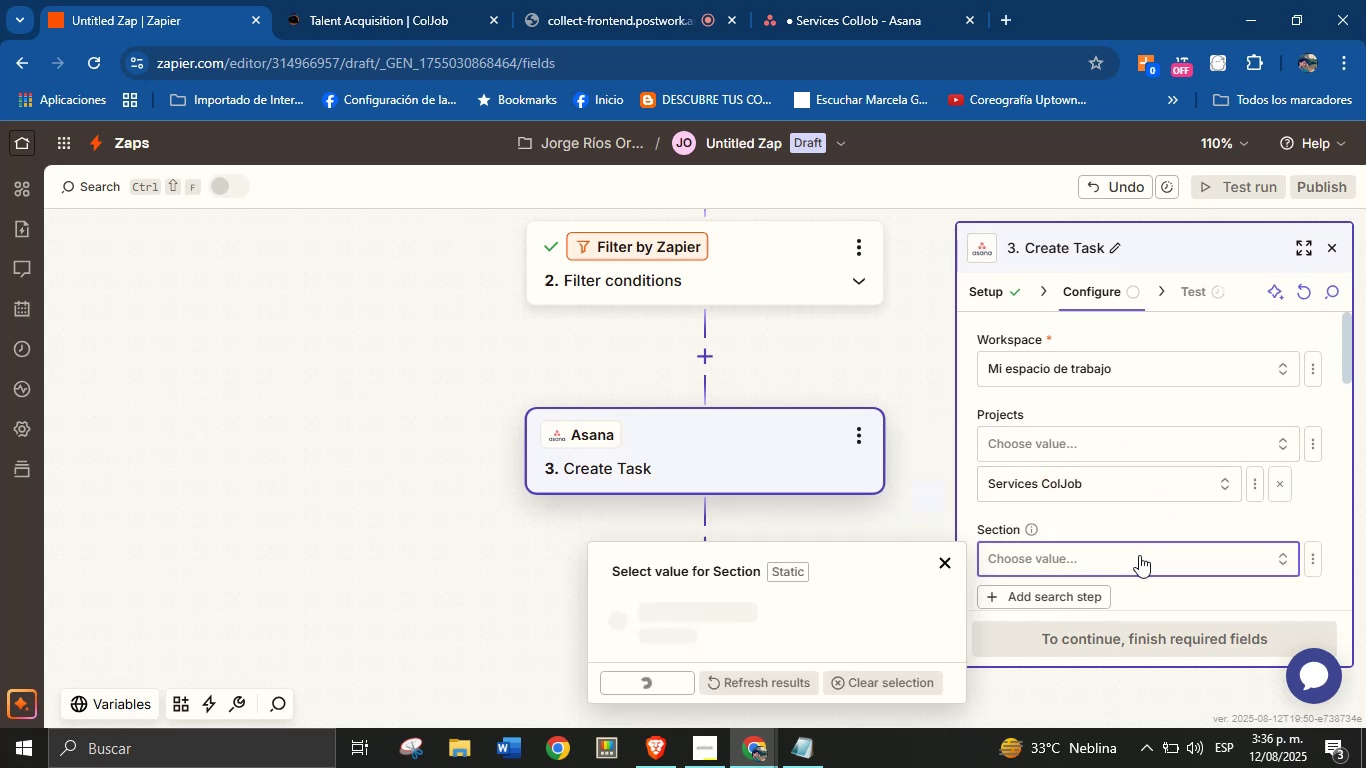 
mouse_move([776, 539])
 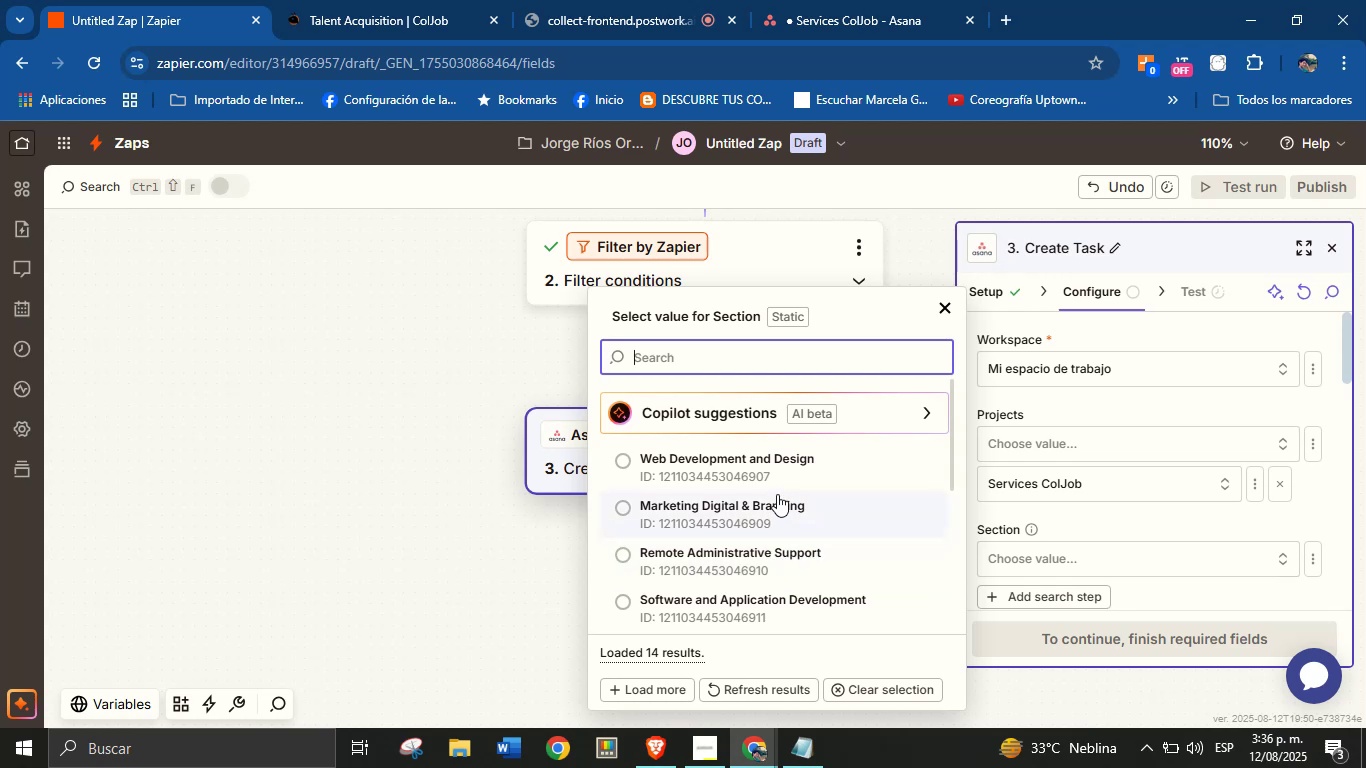 
left_click([381, 0])
 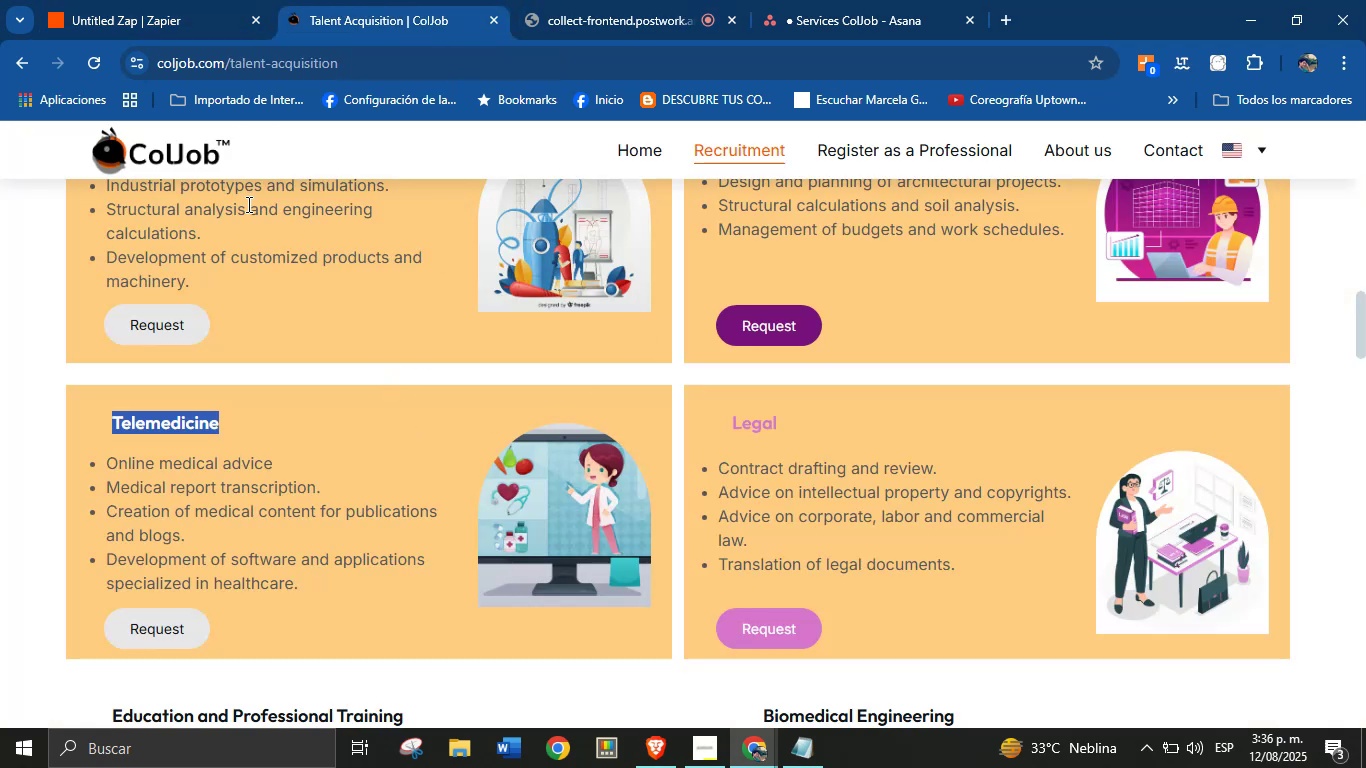 
left_click([184, 0])
 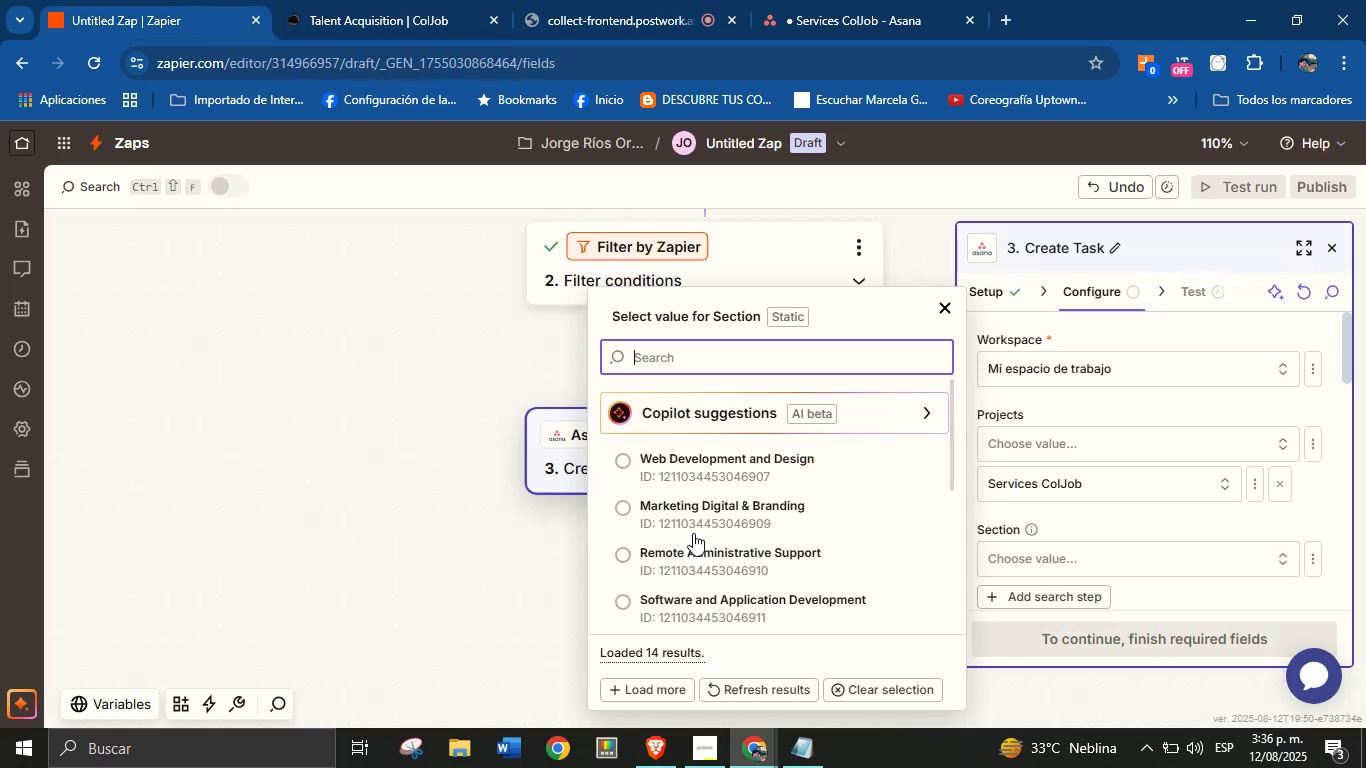 
scroll: coordinate [749, 534], scroll_direction: down, amount: 4.0
 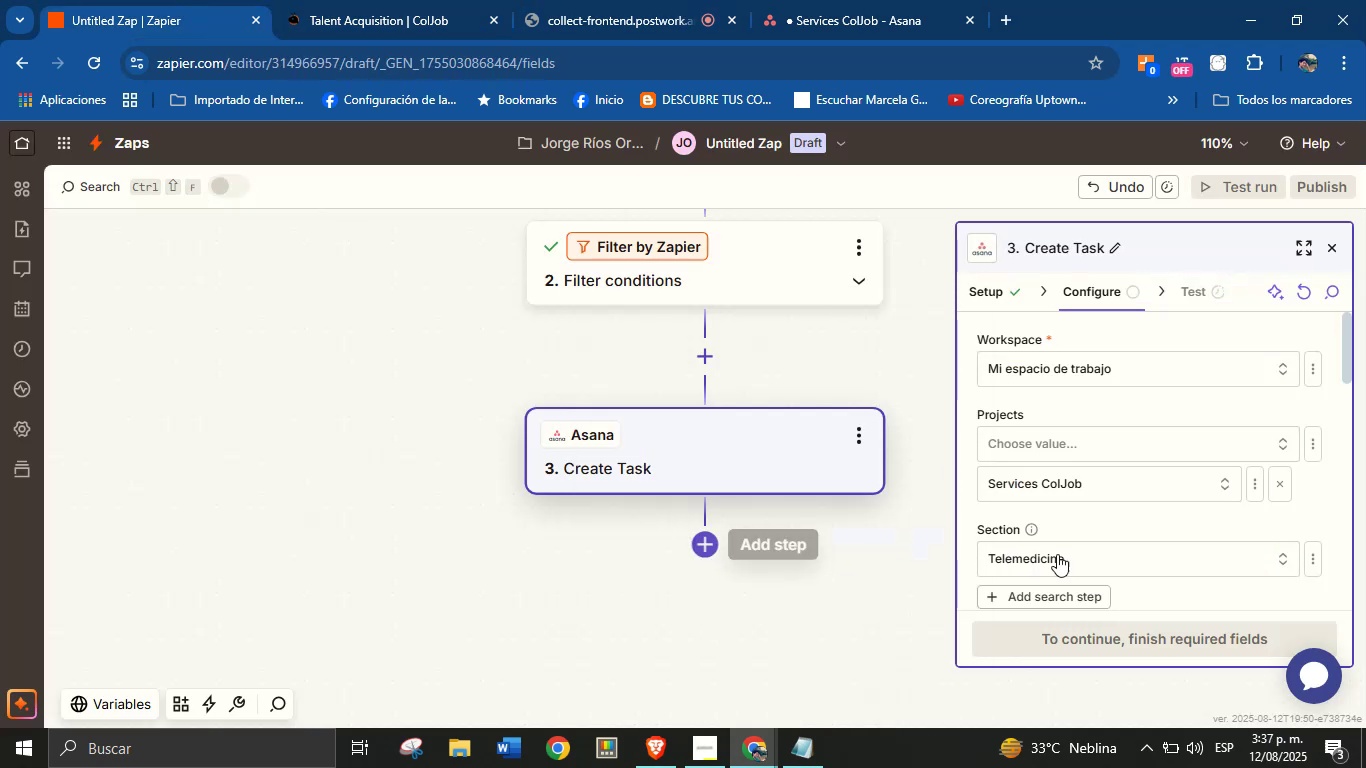 
left_click([1109, 521])
 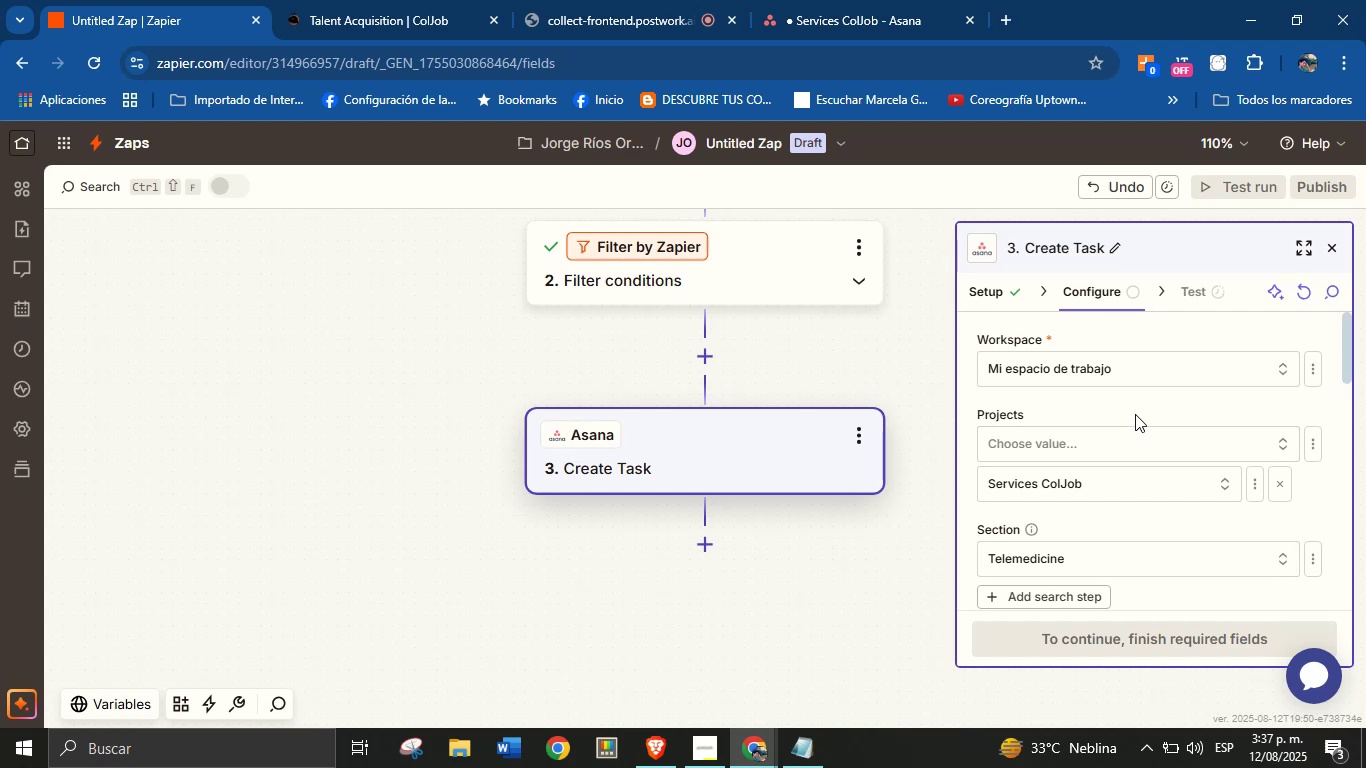 
scroll: coordinate [1136, 413], scroll_direction: down, amount: 1.0
 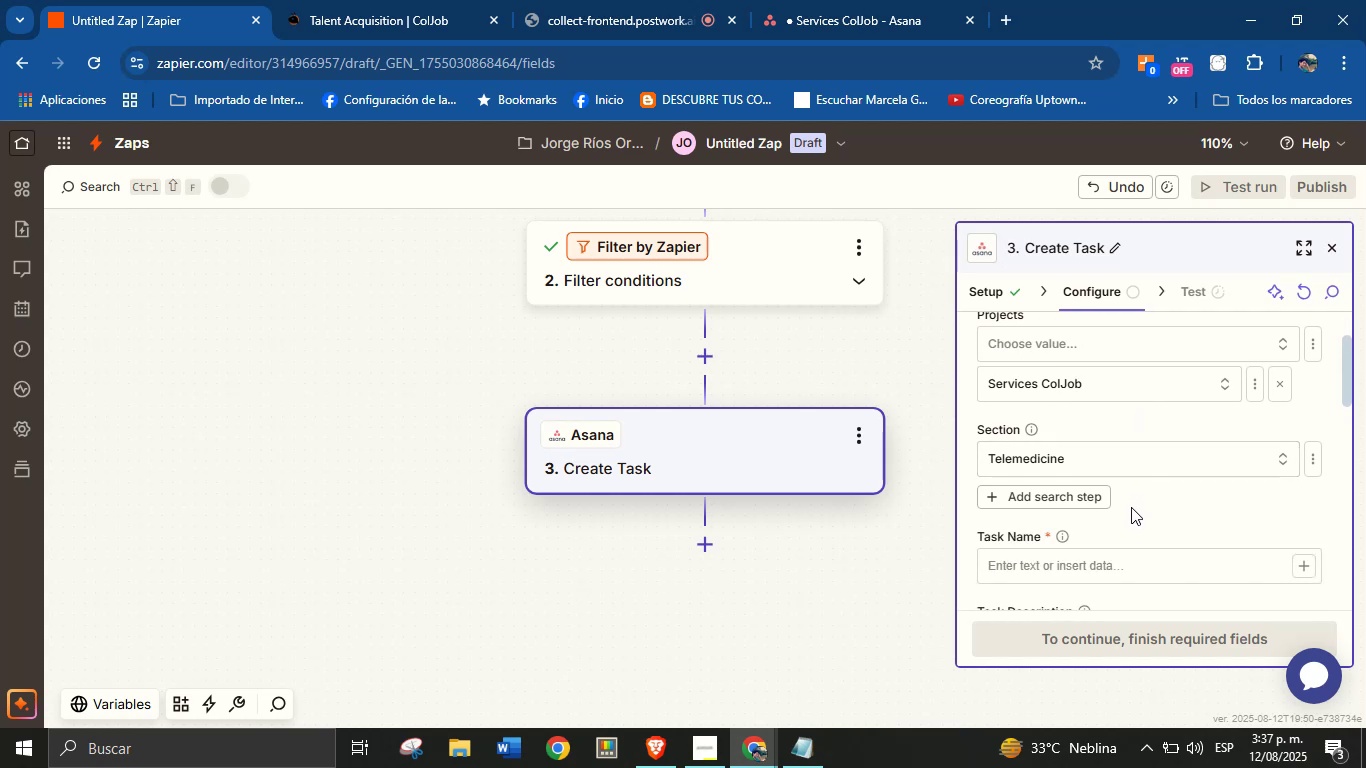 
left_click([1140, 506])
 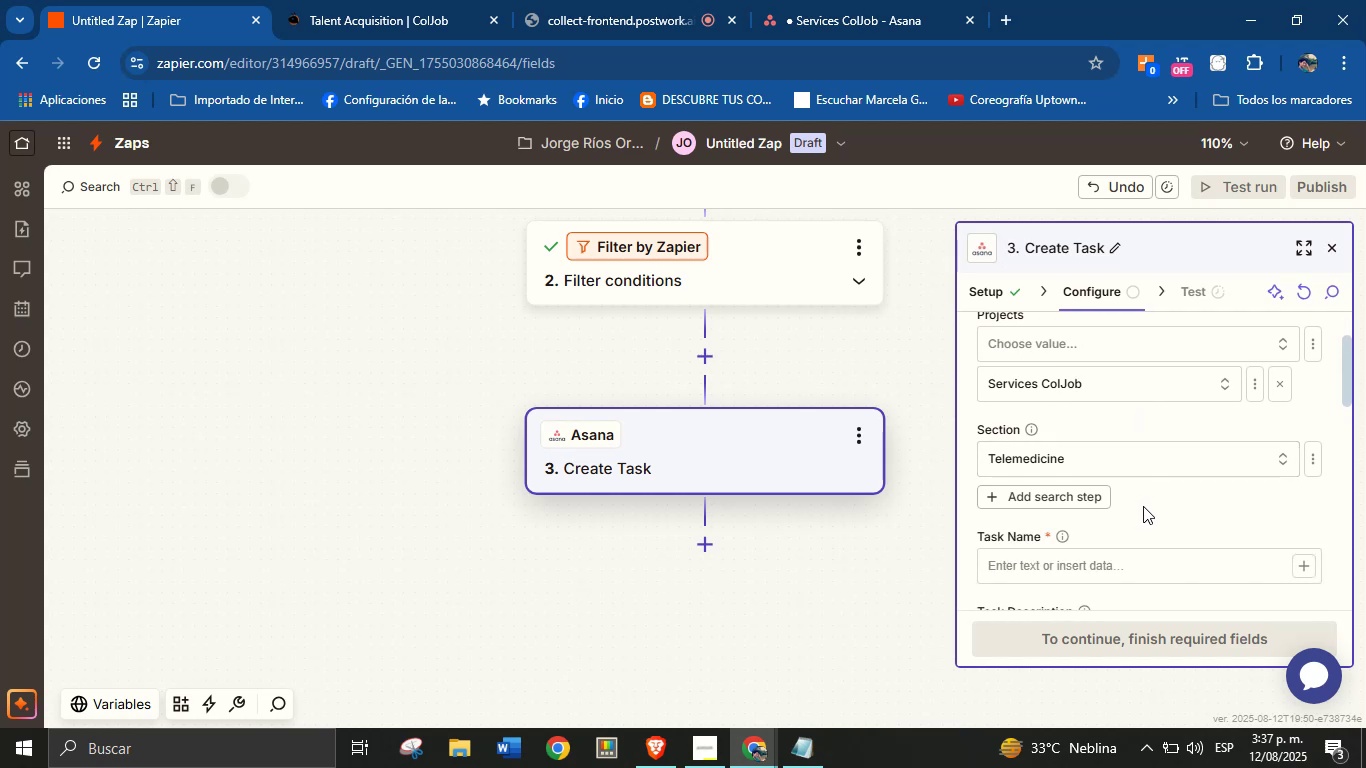 
scroll: coordinate [1143, 506], scroll_direction: up, amount: 1.0
 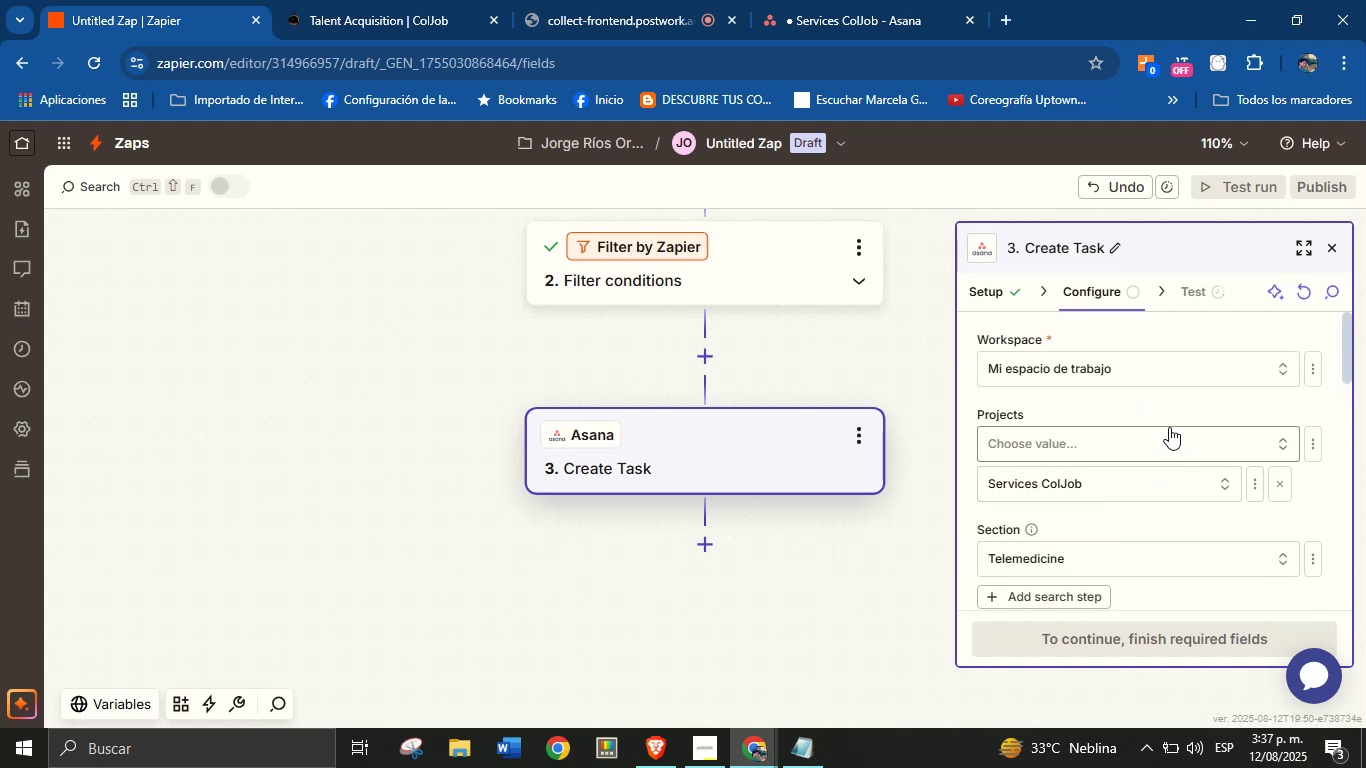 
left_click([1178, 412])
 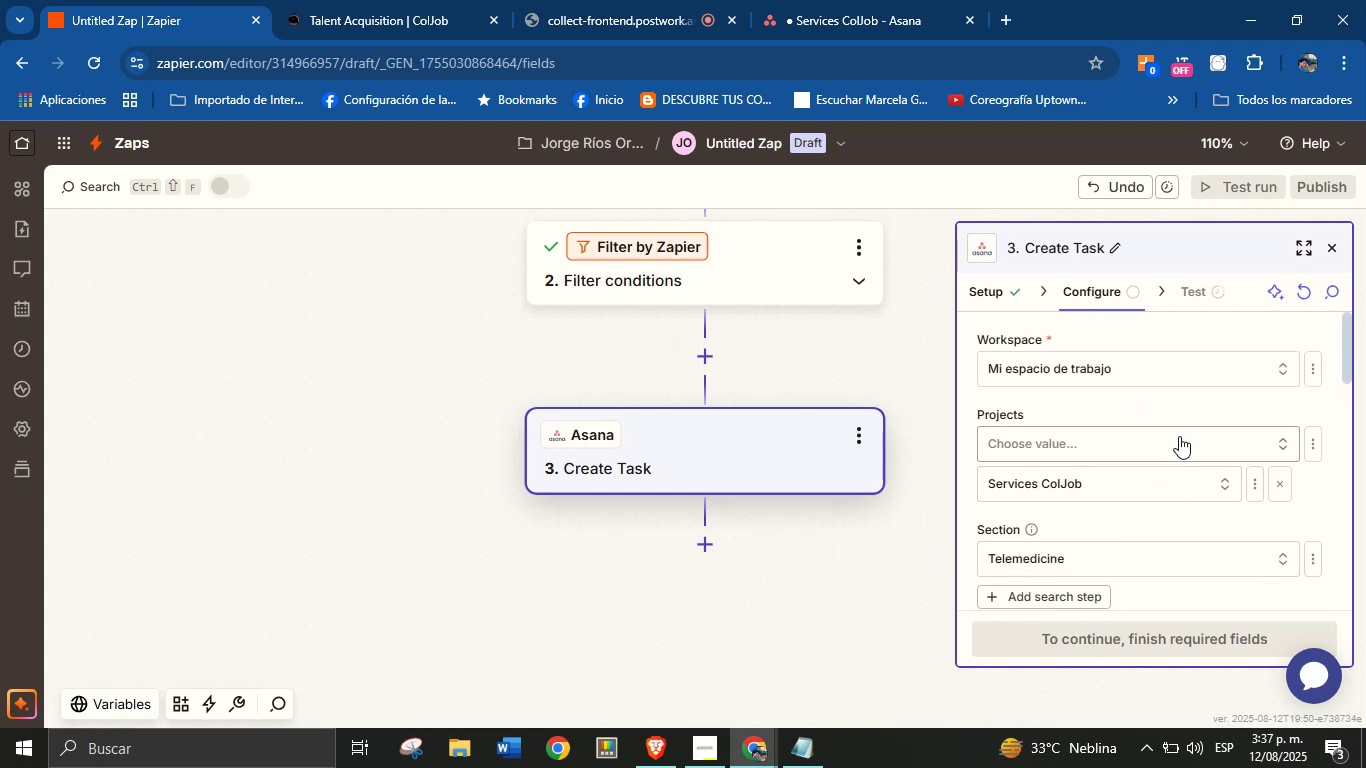 
scroll: coordinate [1179, 451], scroll_direction: down, amount: 2.0
 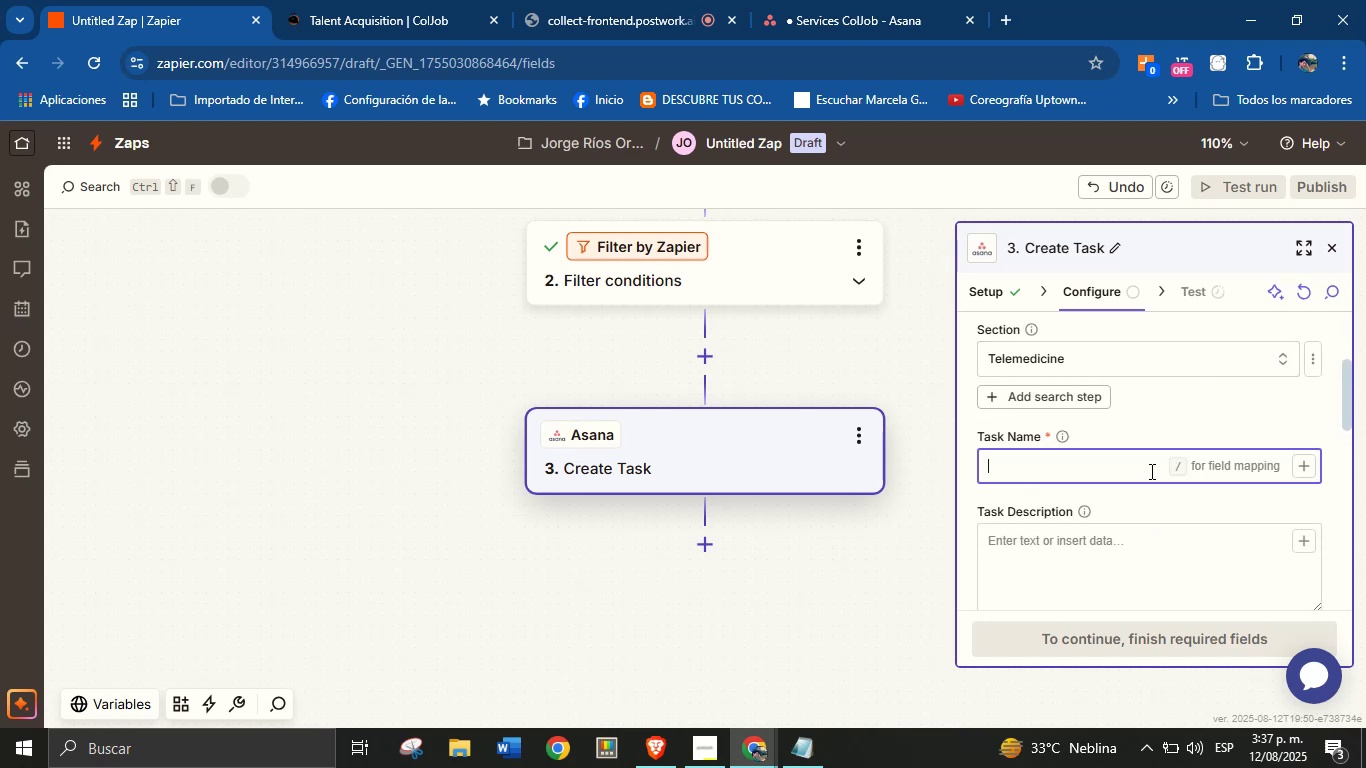 
left_click([1159, 432])
 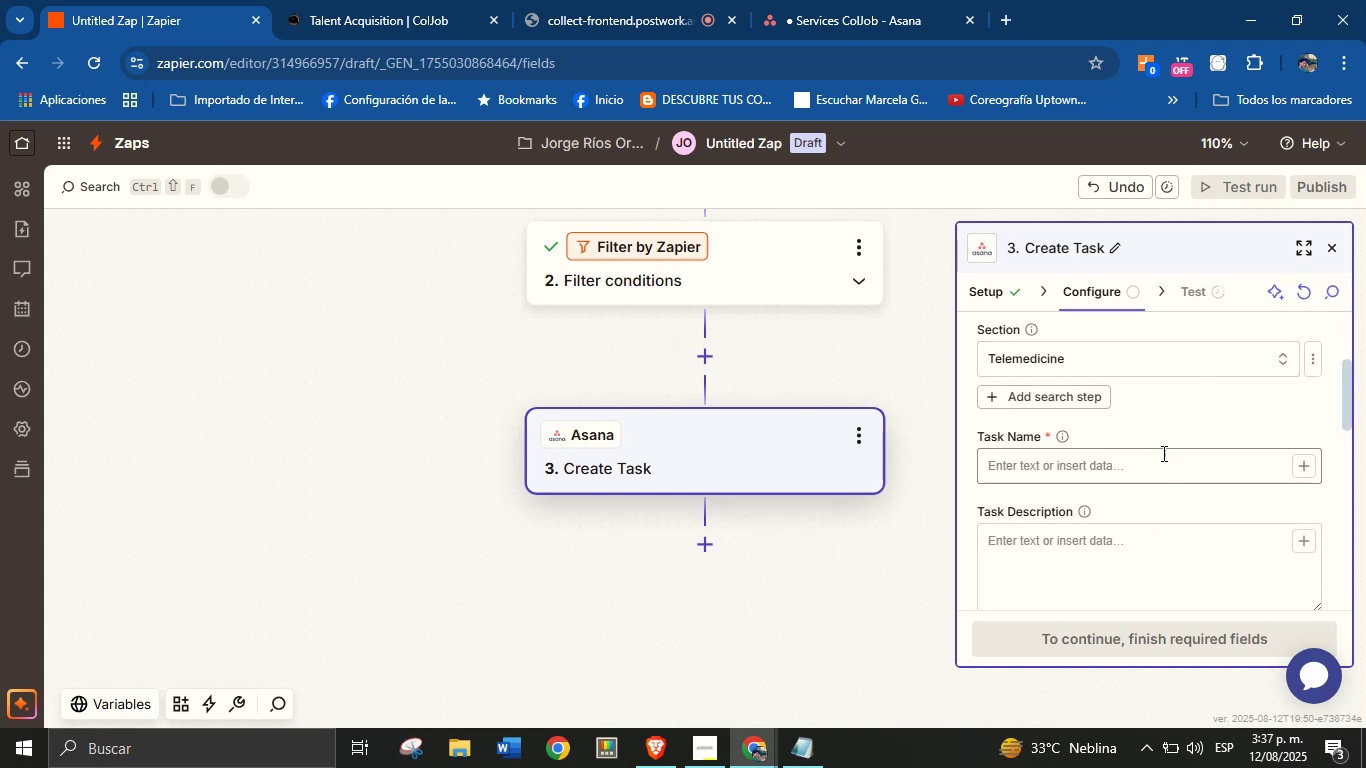 
left_click([1157, 469])
 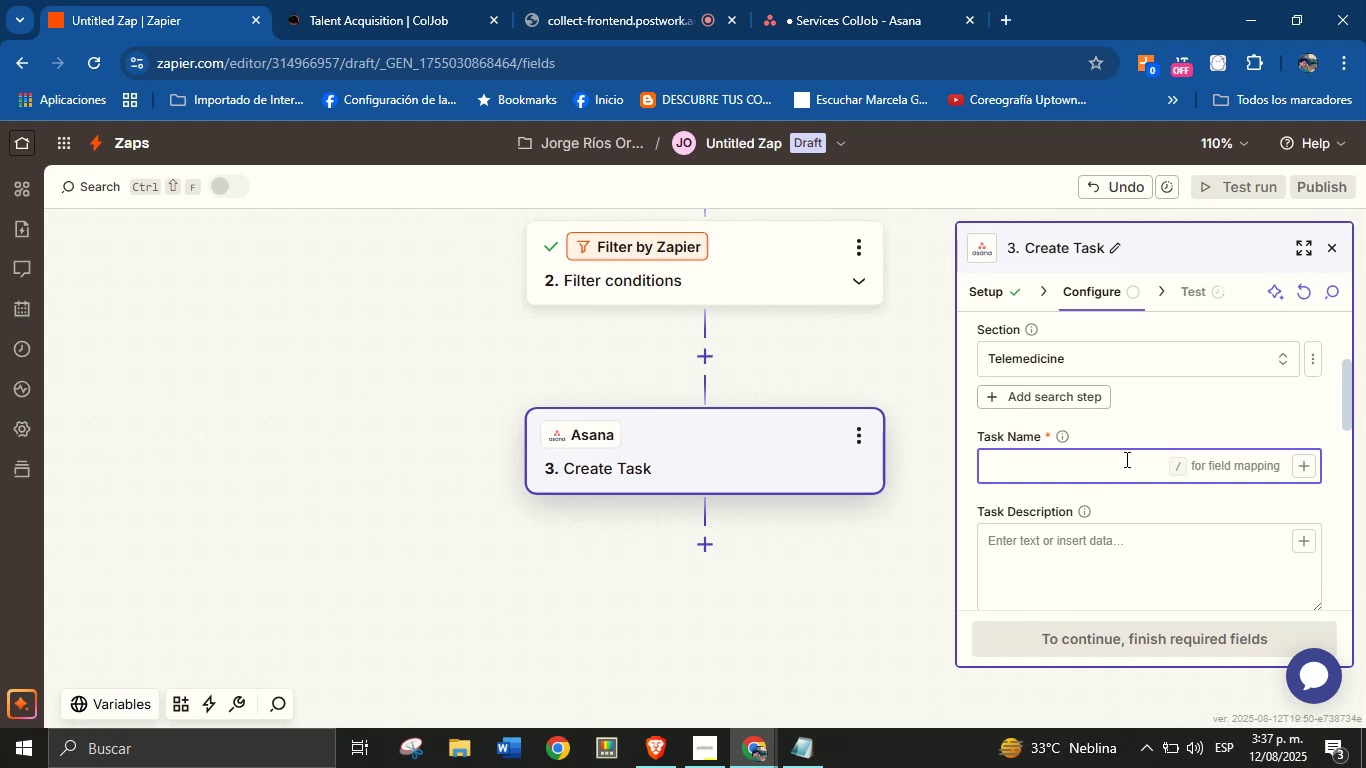 
scroll: coordinate [1139, 467], scroll_direction: up, amount: 1.0
 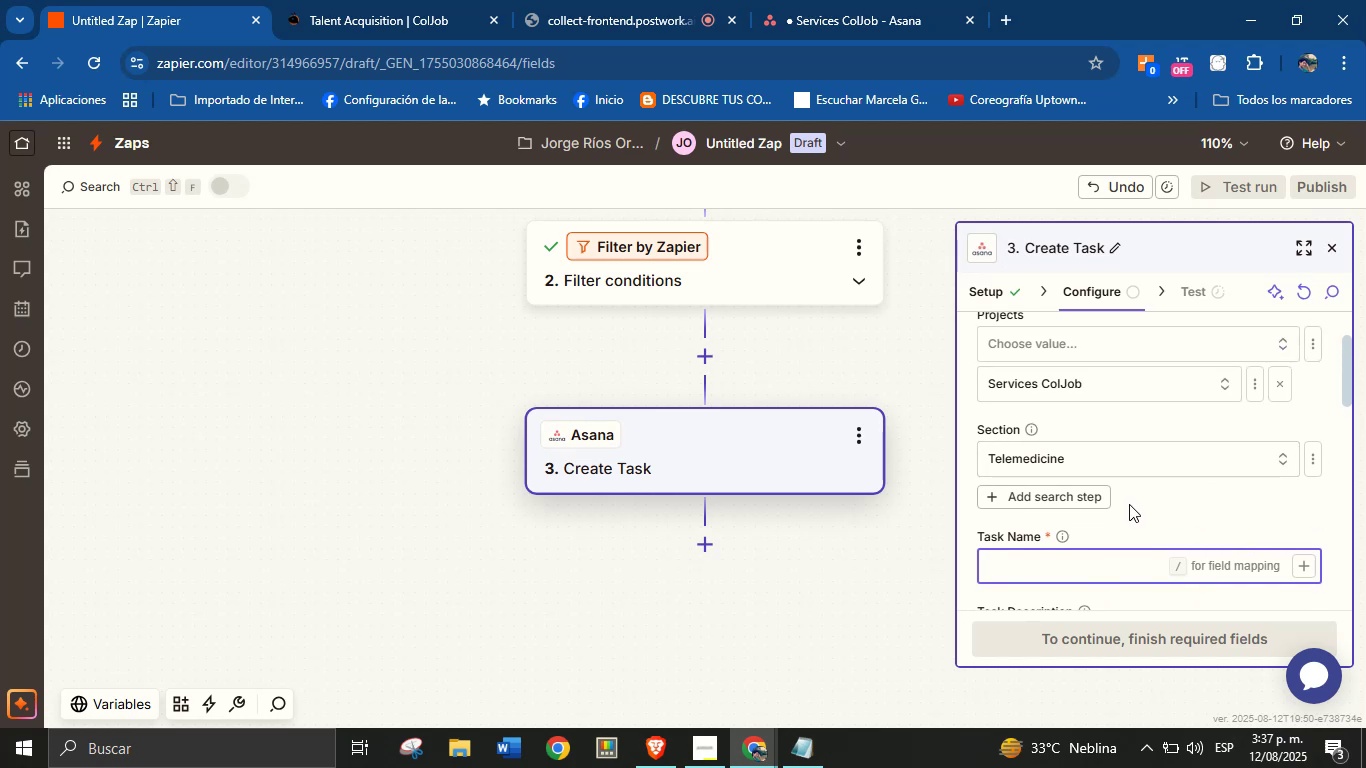 
type(Service request from )
 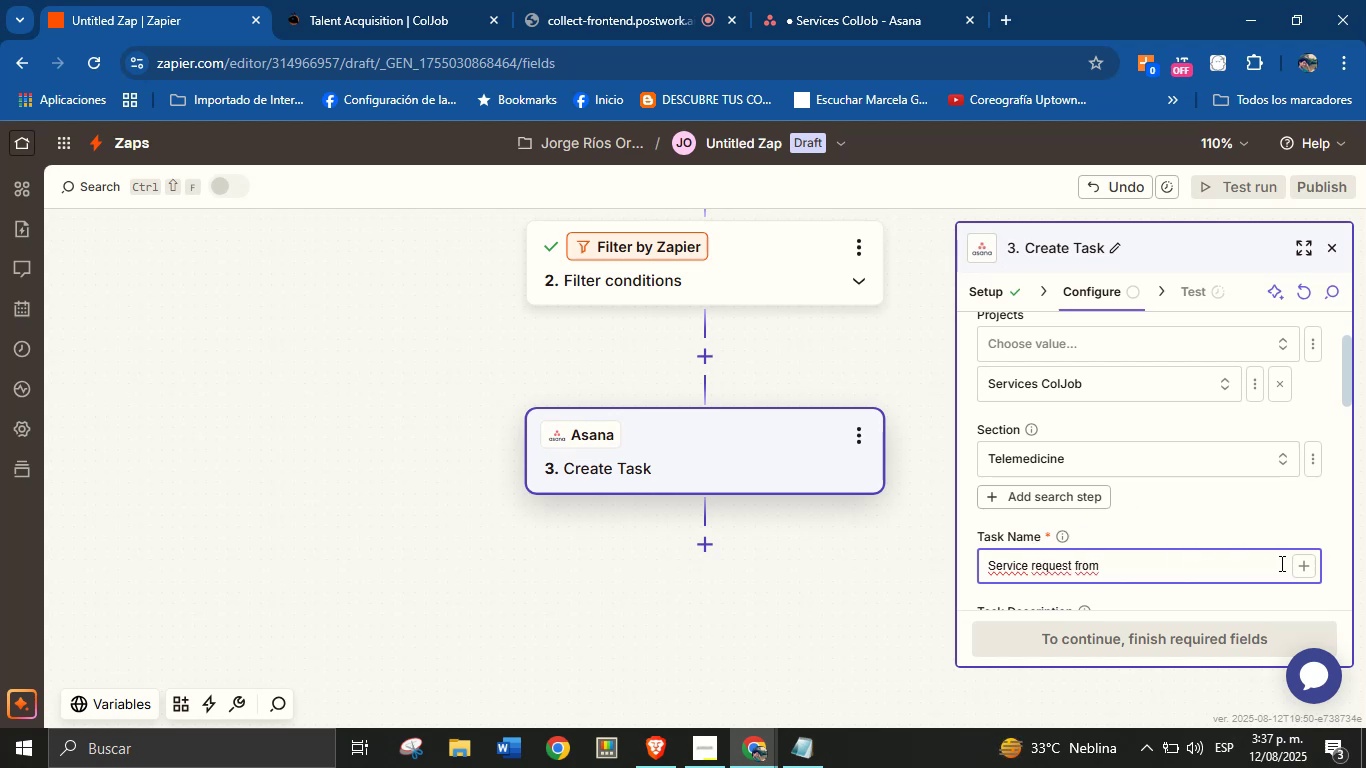 
left_click([1308, 568])
 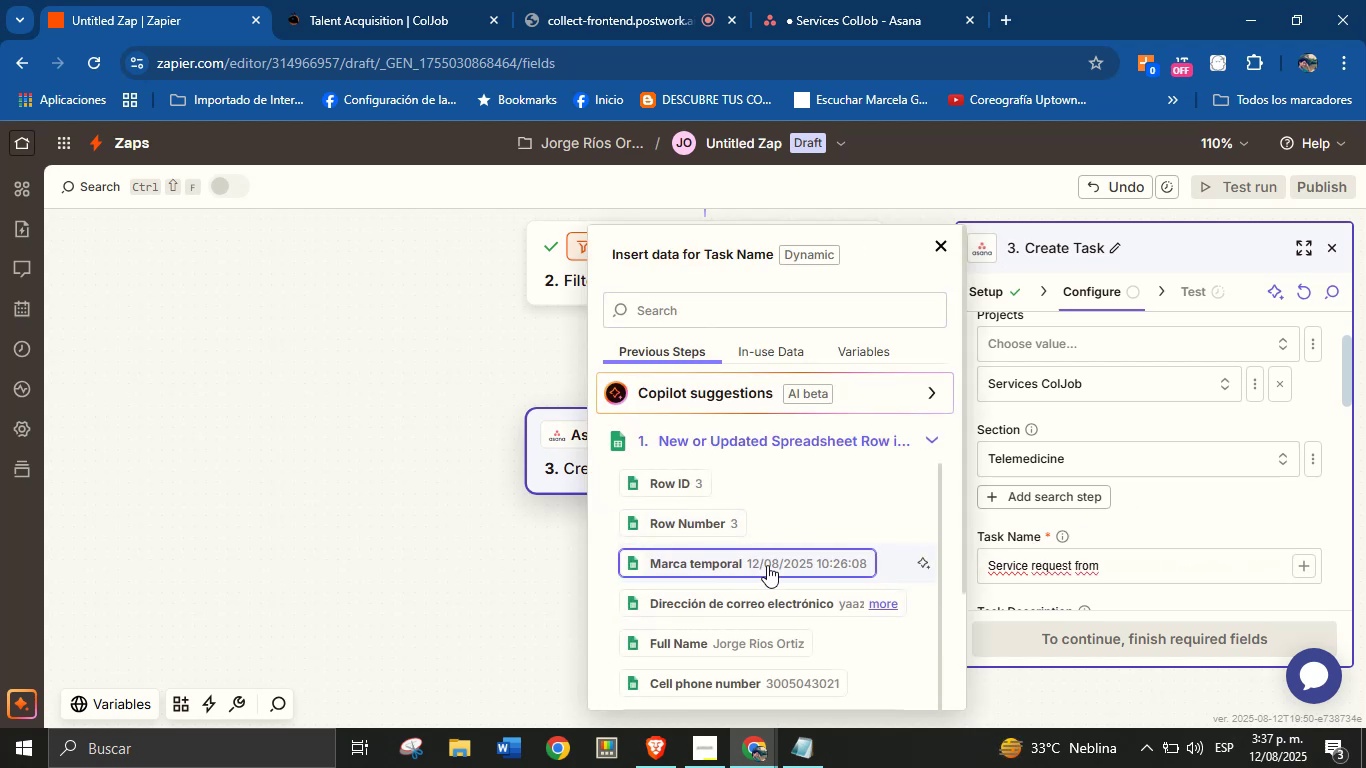 
left_click([756, 651])
 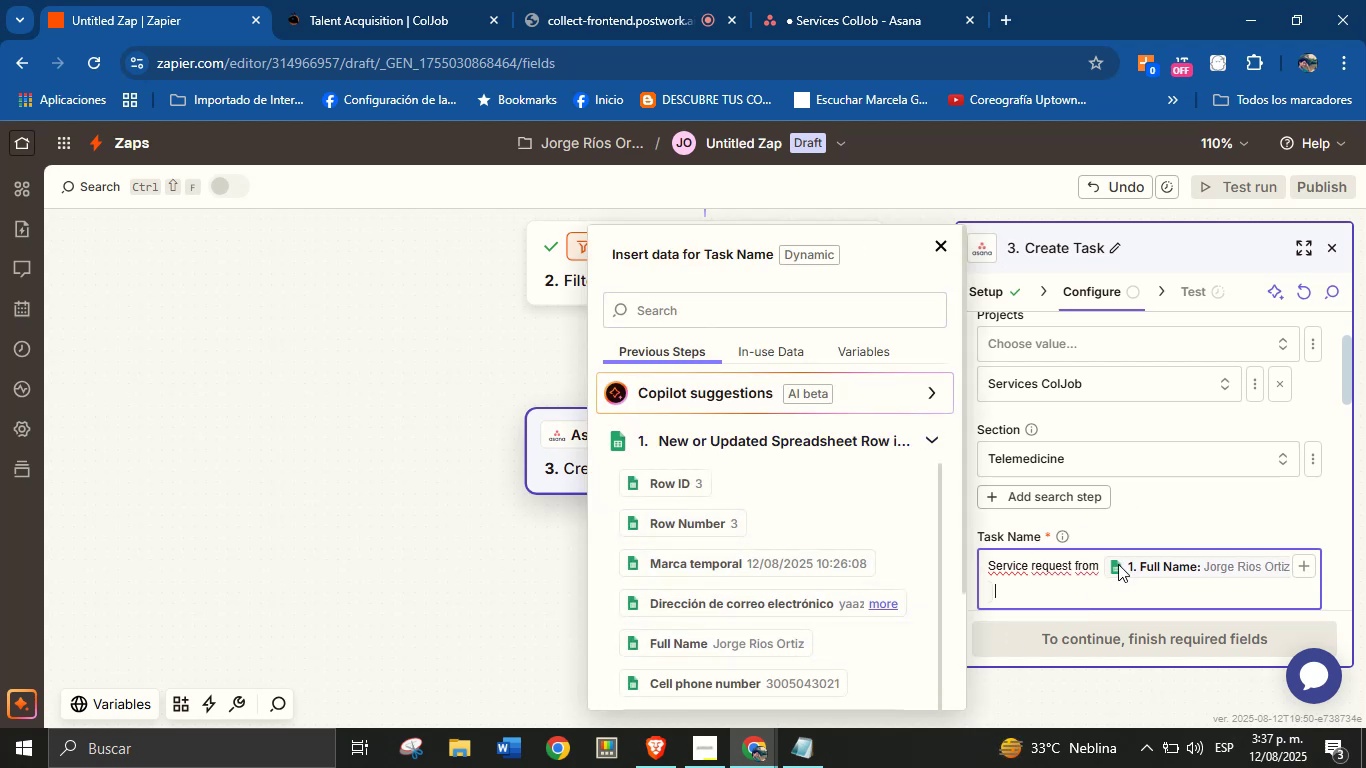 
left_click([1165, 518])
 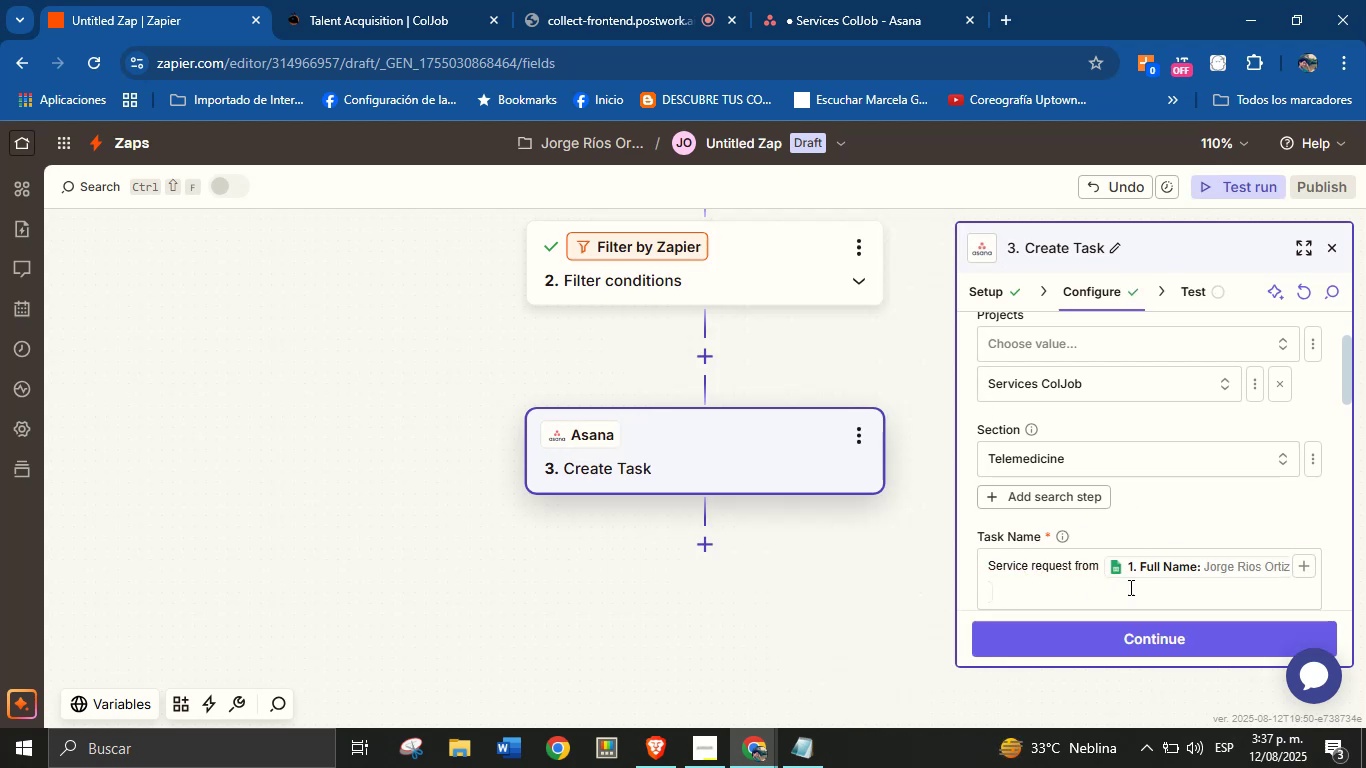 
left_click([1128, 593])
 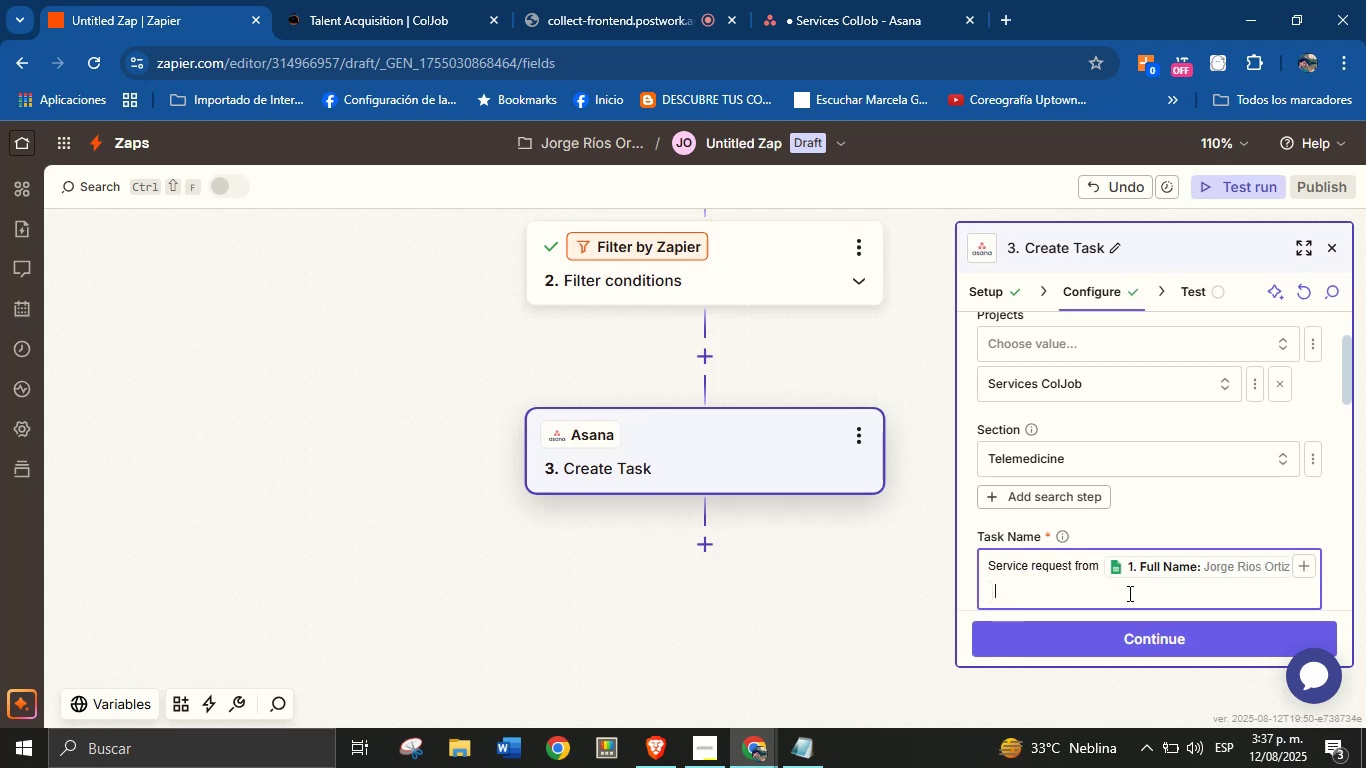 
key(Backspace)
 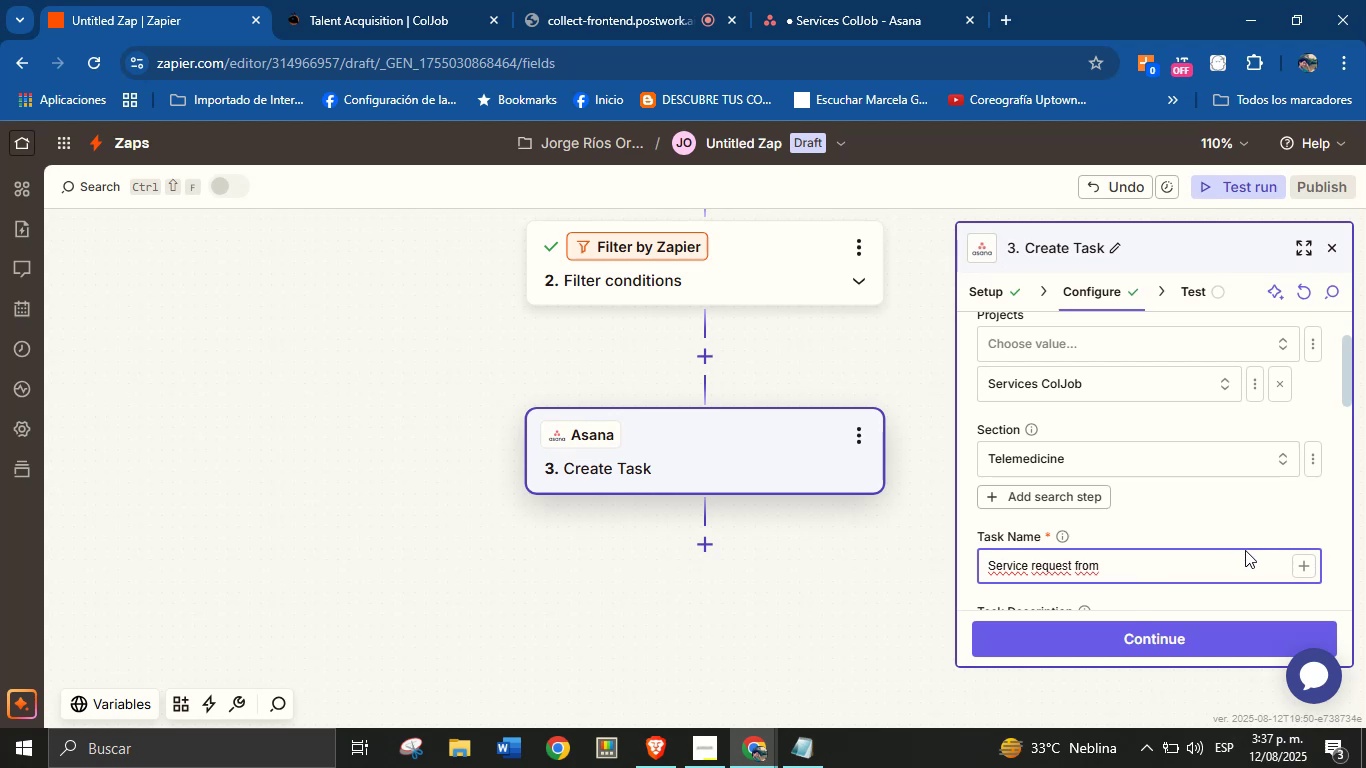 
left_click([1299, 566])
 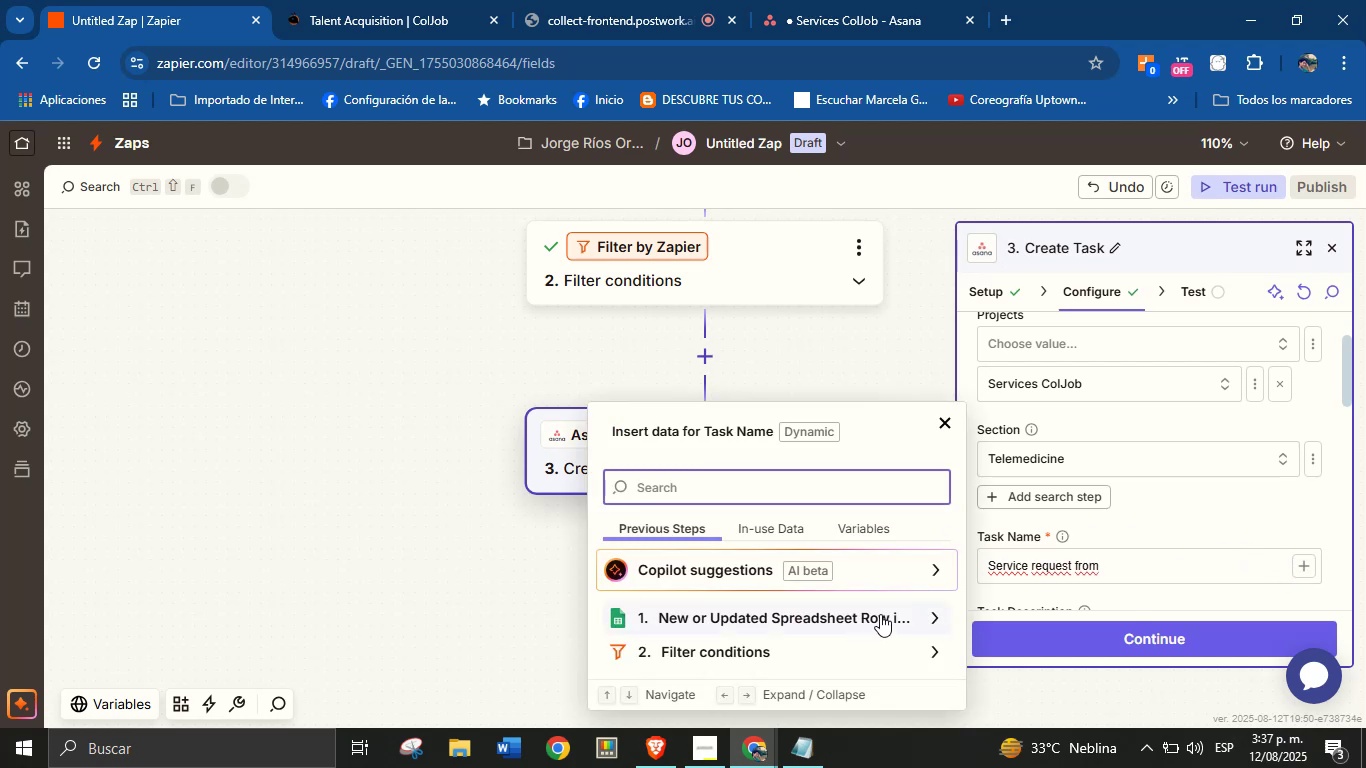 
left_click([931, 617])
 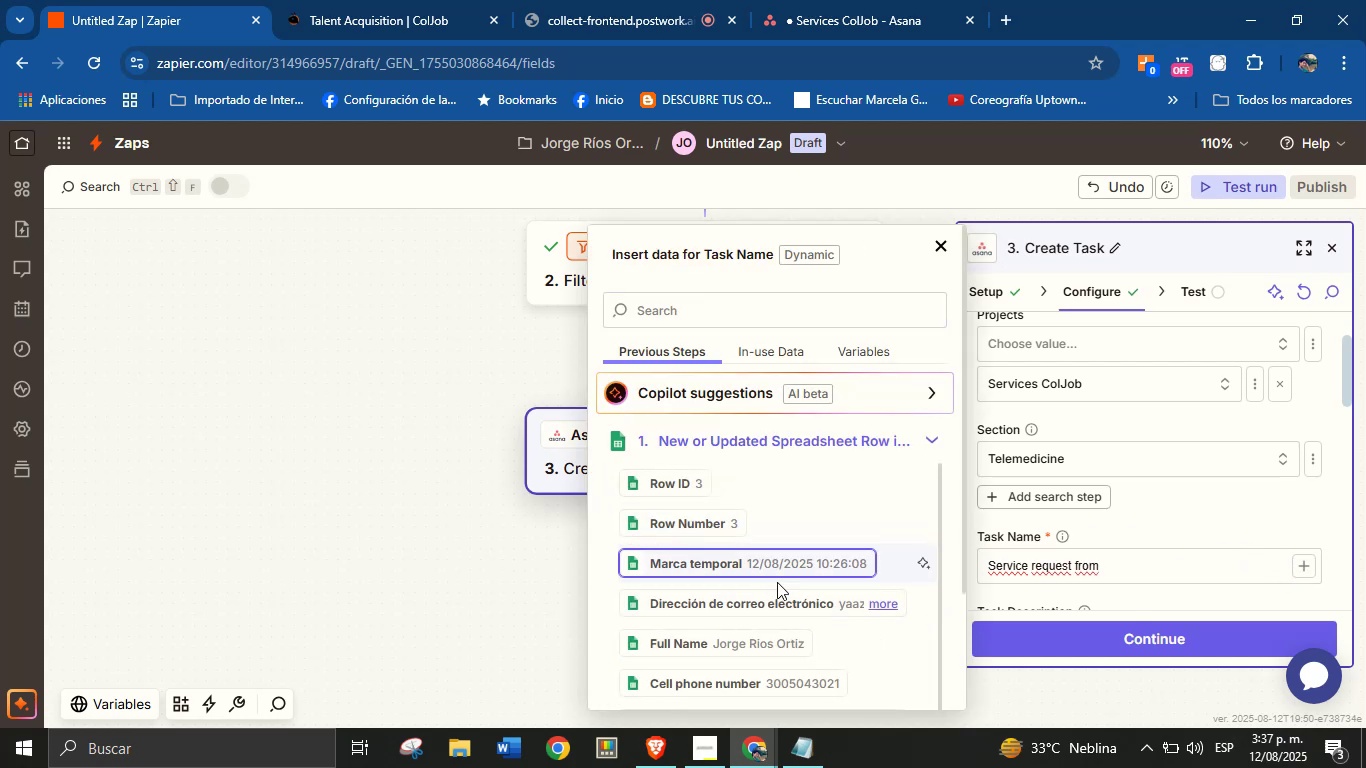 
left_click([784, 607])
 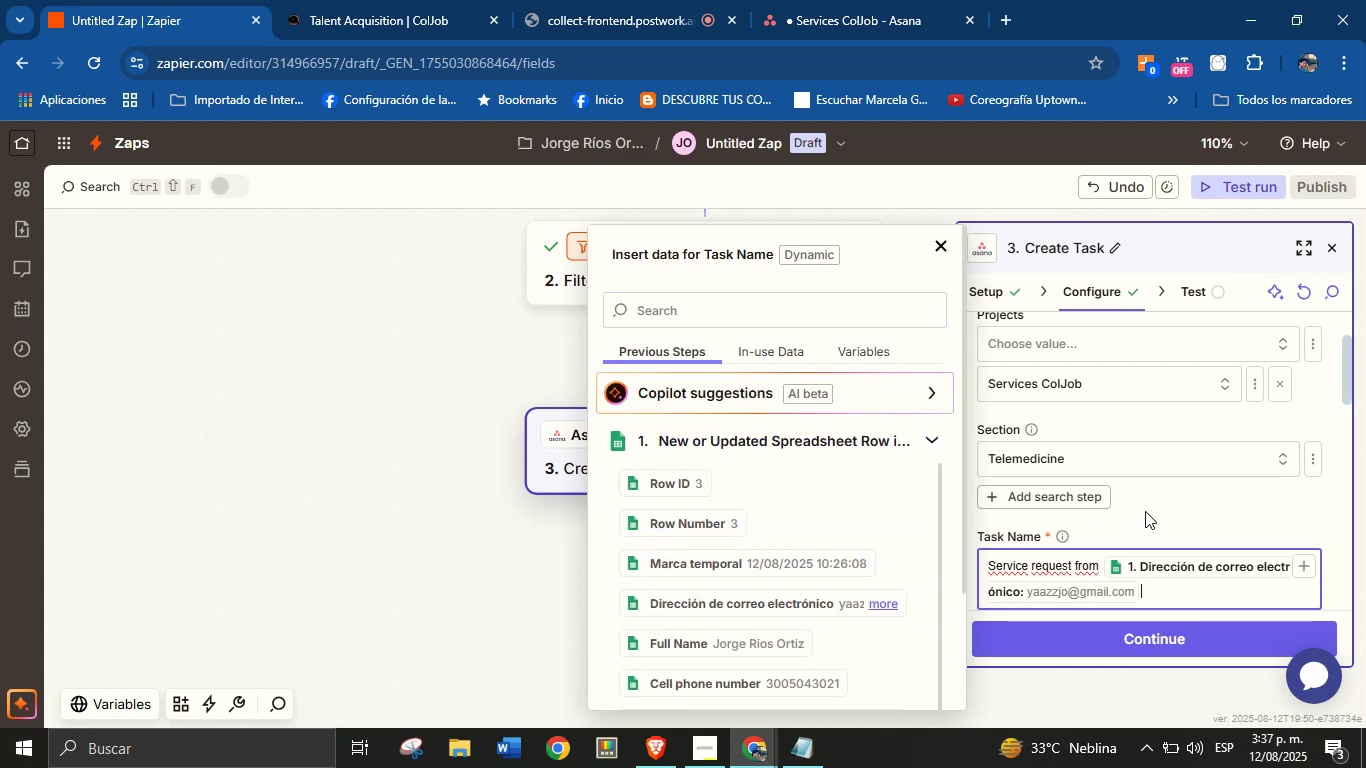 
left_click([1152, 511])
 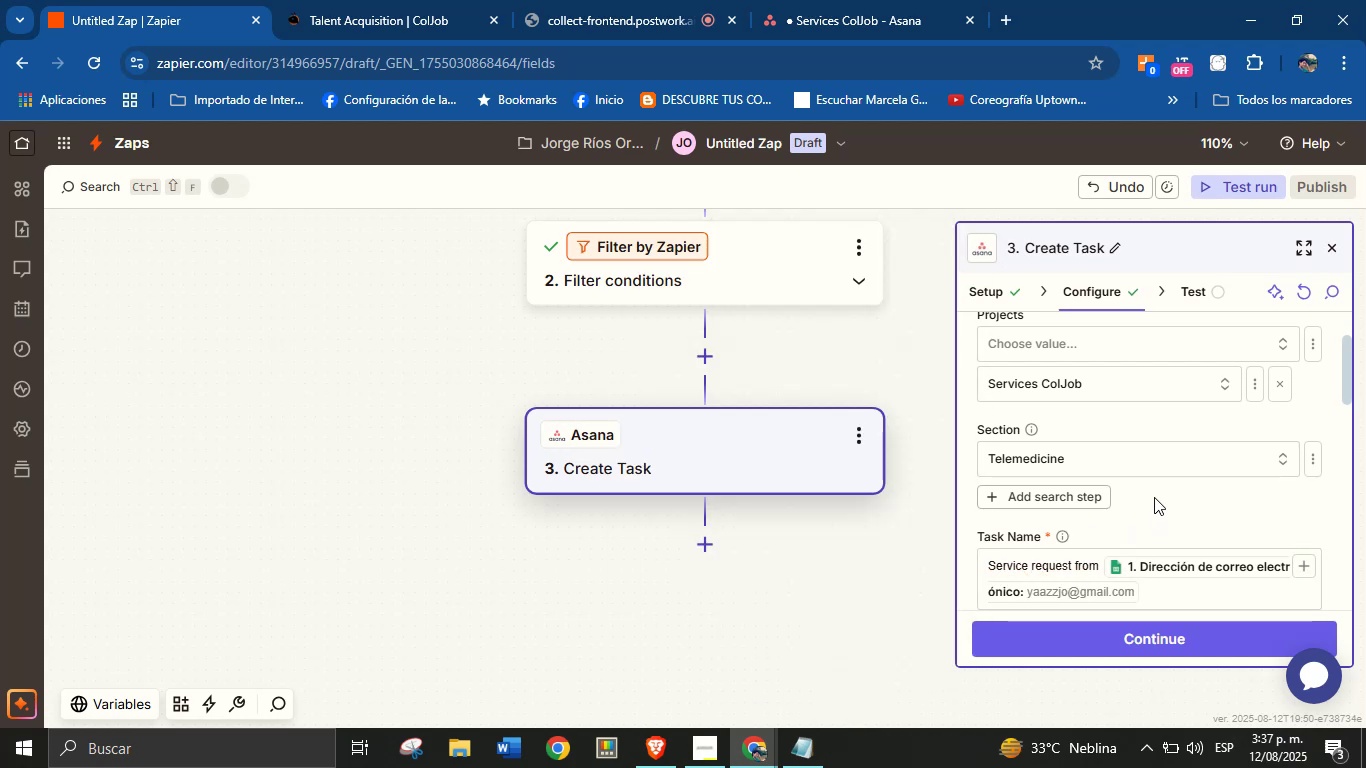 
scroll: coordinate [1153, 493], scroll_direction: down, amount: 1.0
 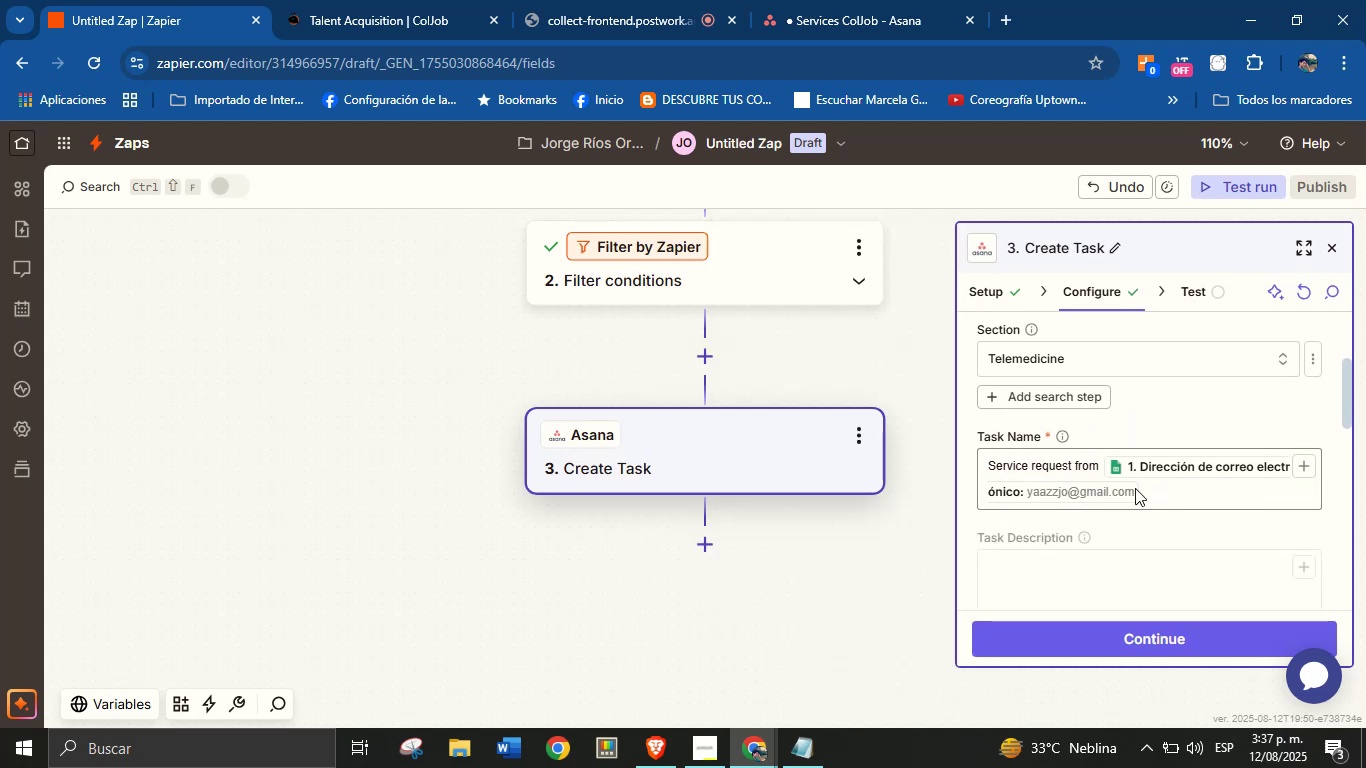 
scroll: coordinate [1128, 455], scroll_direction: up, amount: 1.0
 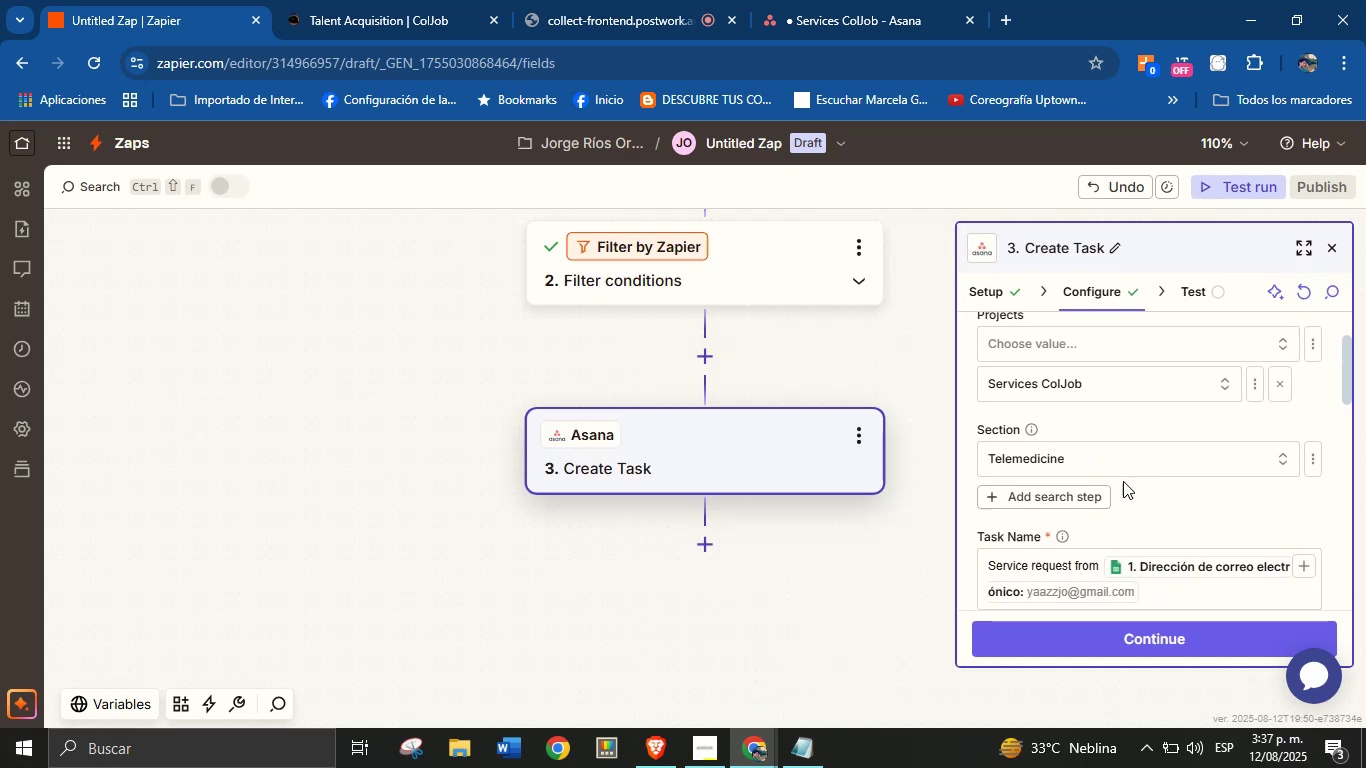 
scroll: coordinate [1122, 471], scroll_direction: down, amount: 2.0
 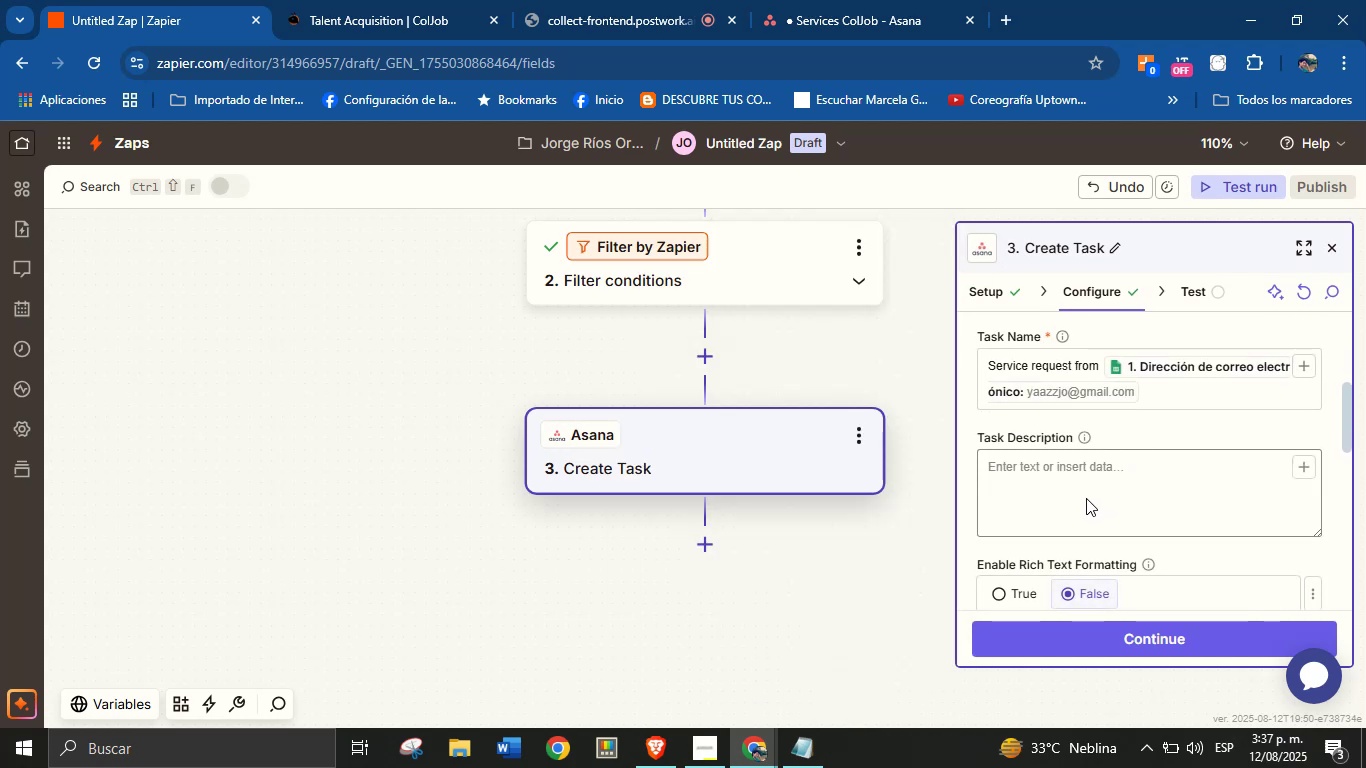 
left_click([1086, 476])
 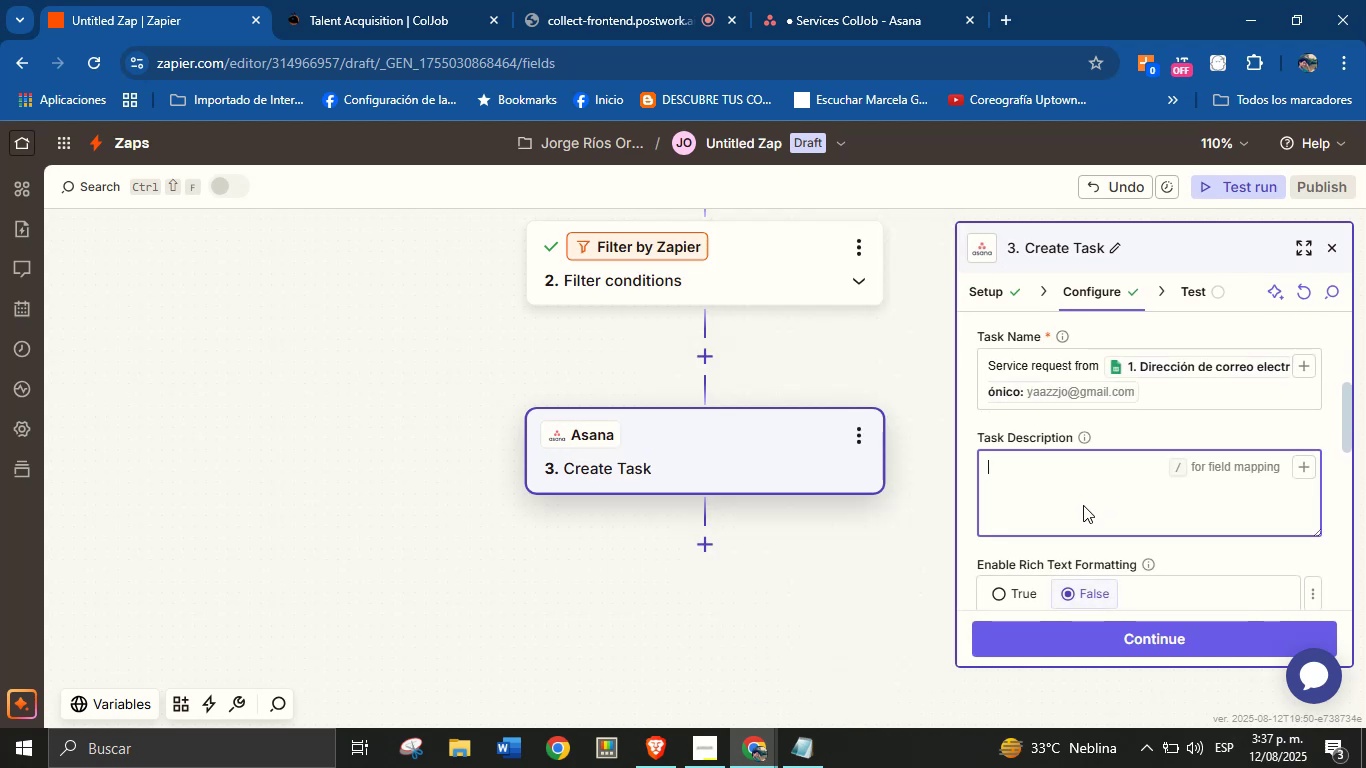 
scroll: coordinate [1030, 480], scroll_direction: down, amount: 2.0
 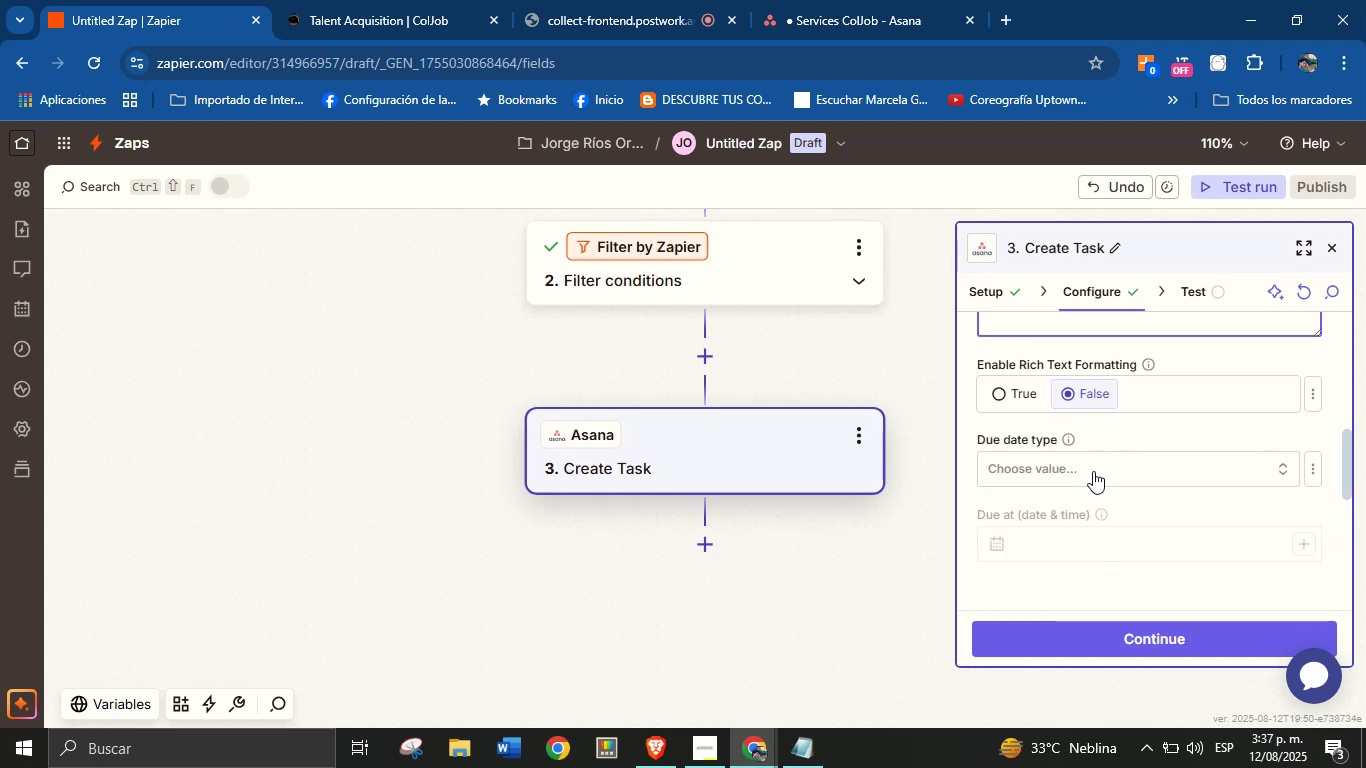 
scroll: coordinate [1093, 471], scroll_direction: up, amount: 1.0
 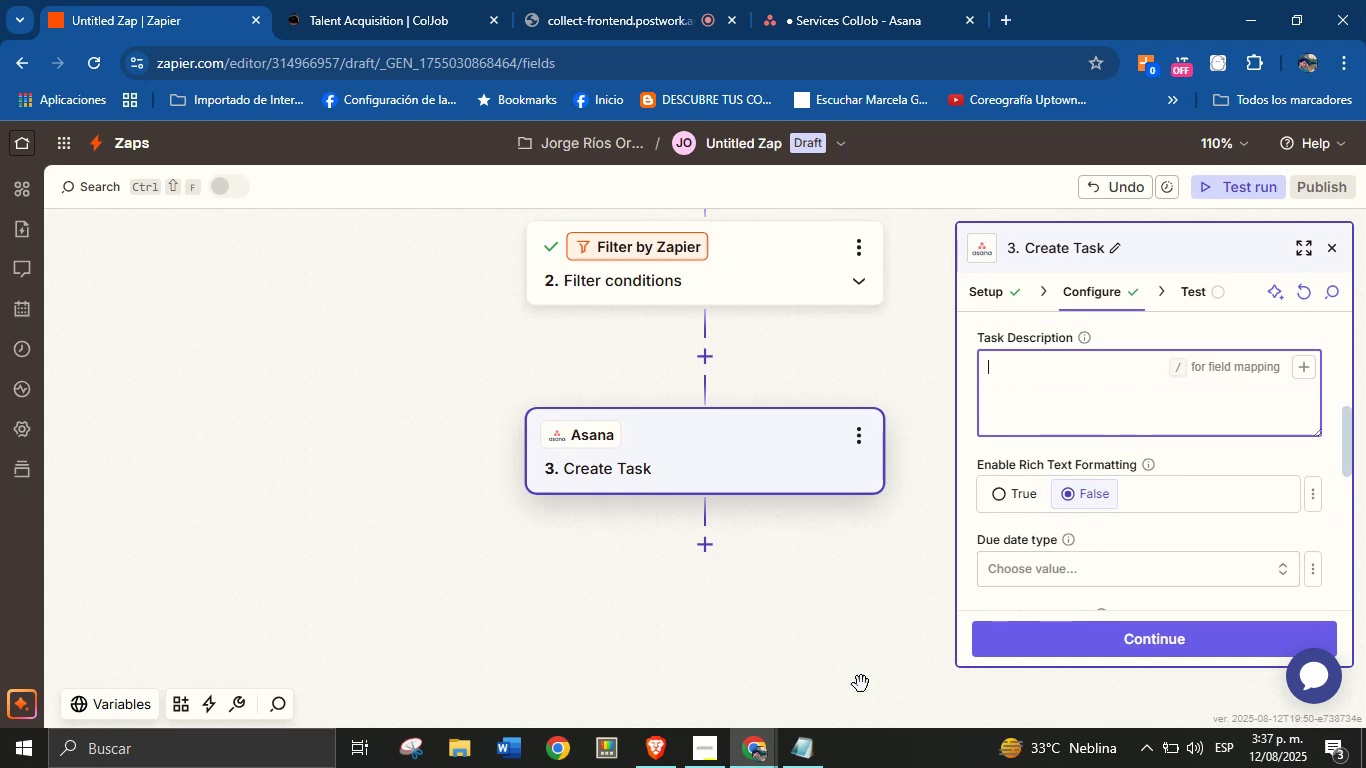 
left_click([804, 767])
 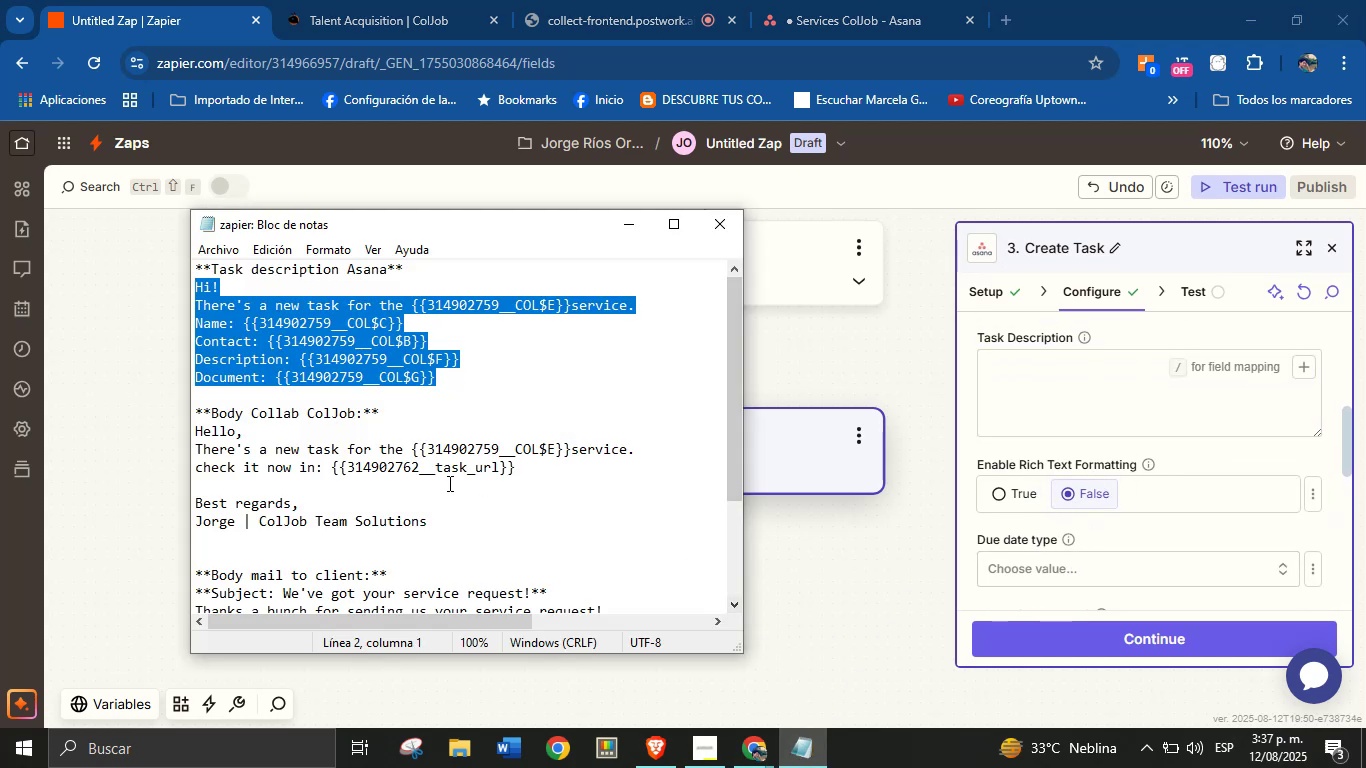 
scroll: coordinate [458, 453], scroll_direction: up, amount: 2.0
 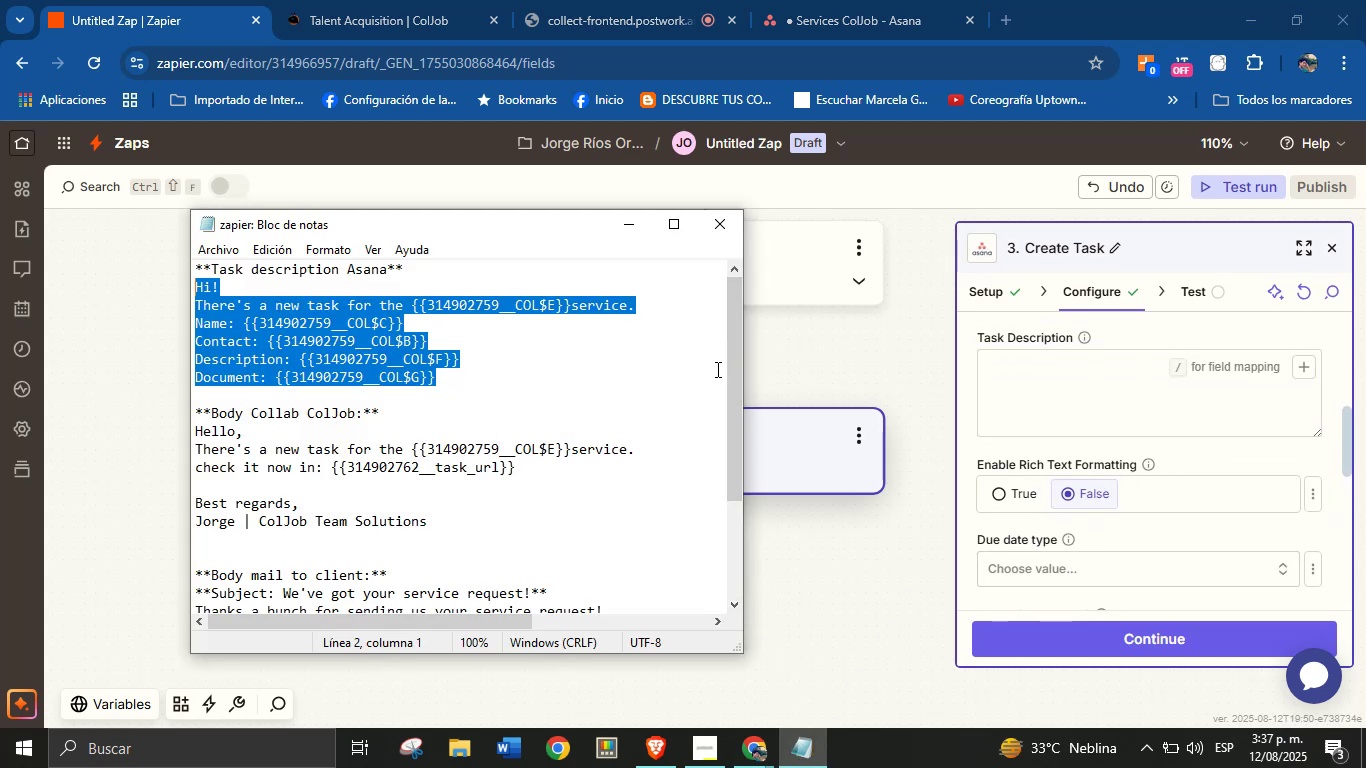 
left_click_drag(start_coordinate=[738, 342], to_coordinate=[729, 449])
 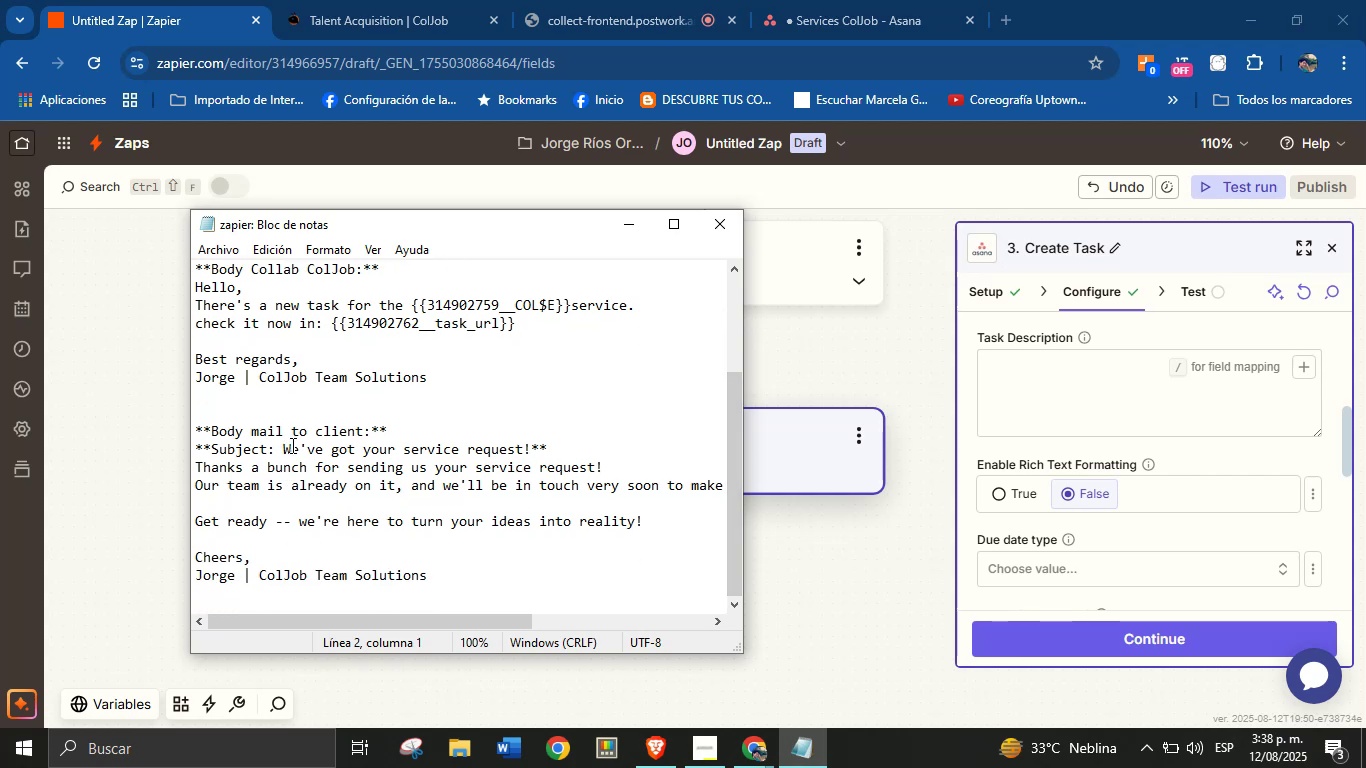 
scroll: coordinate [256, 387], scroll_direction: up, amount: 9.0
 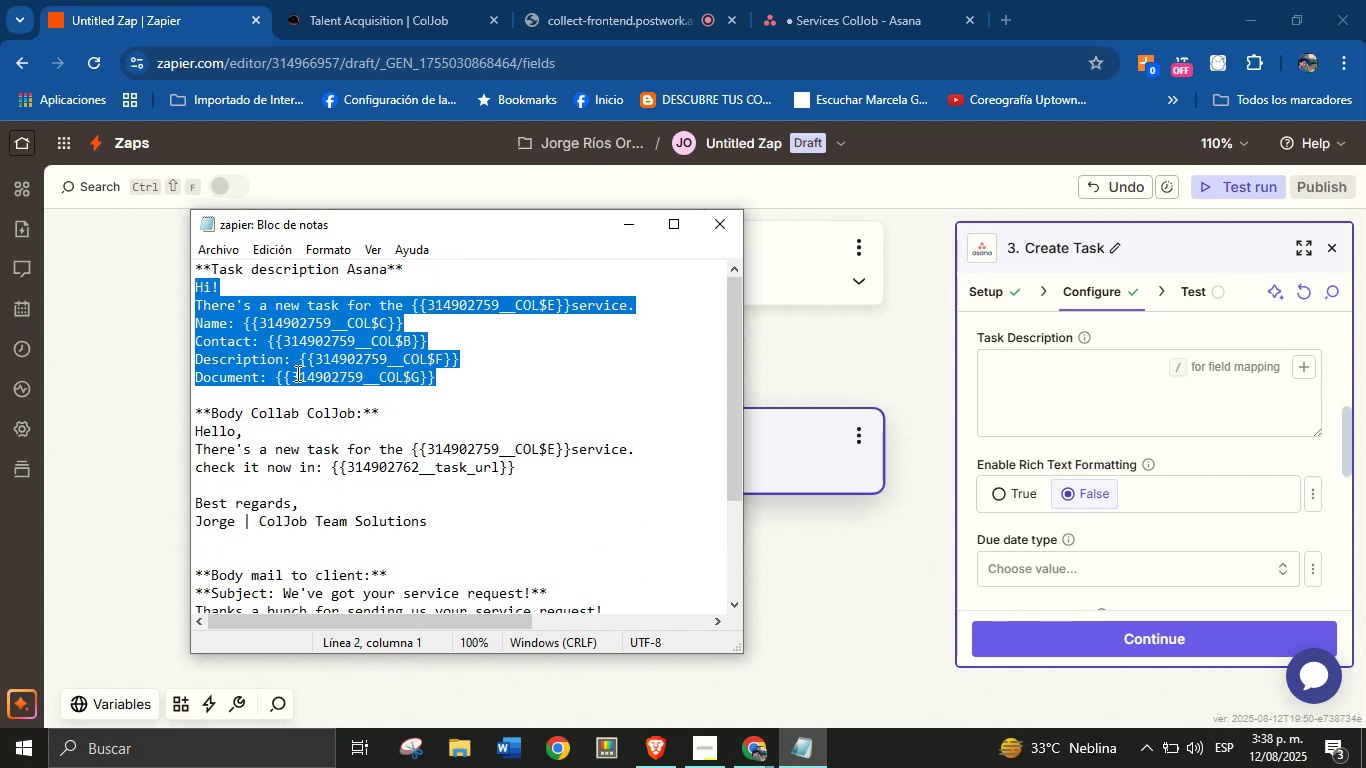 
key(Control+C)
 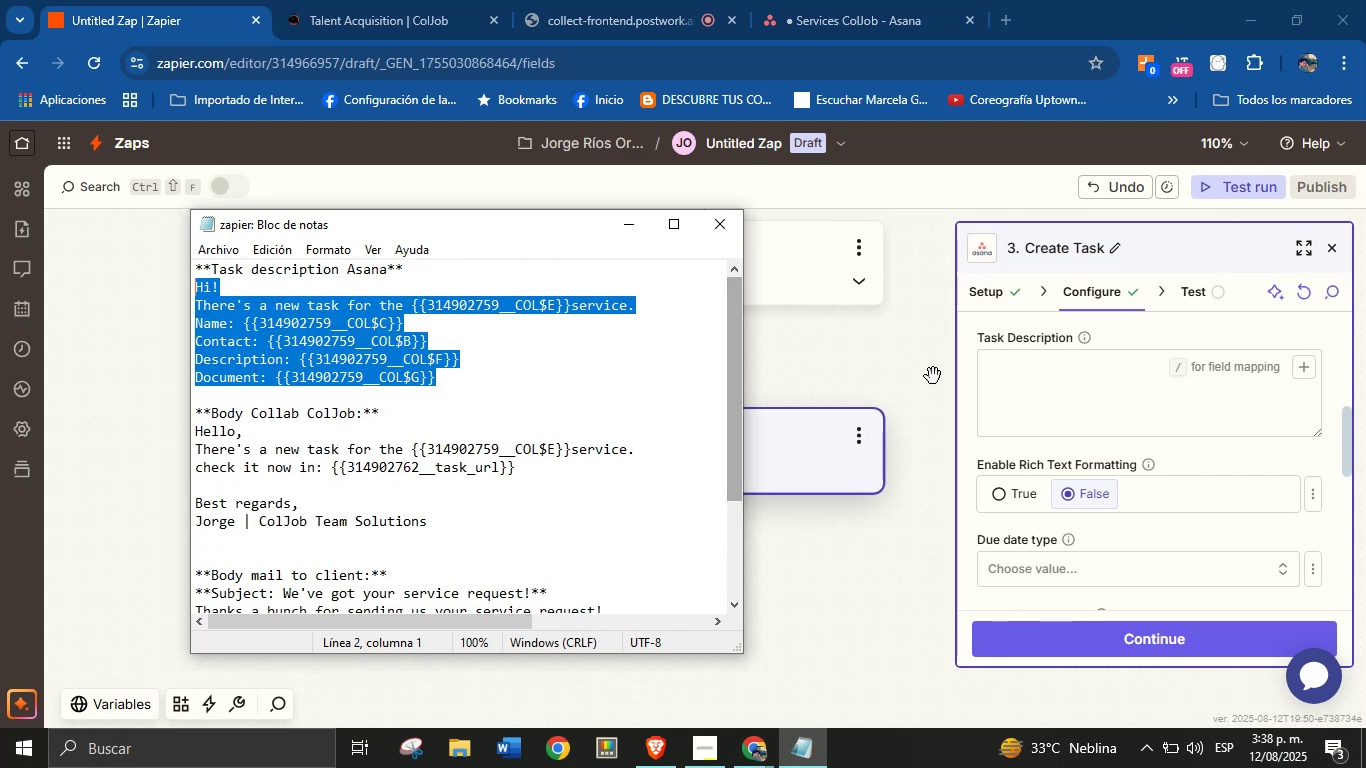 
left_click([1018, 381])
 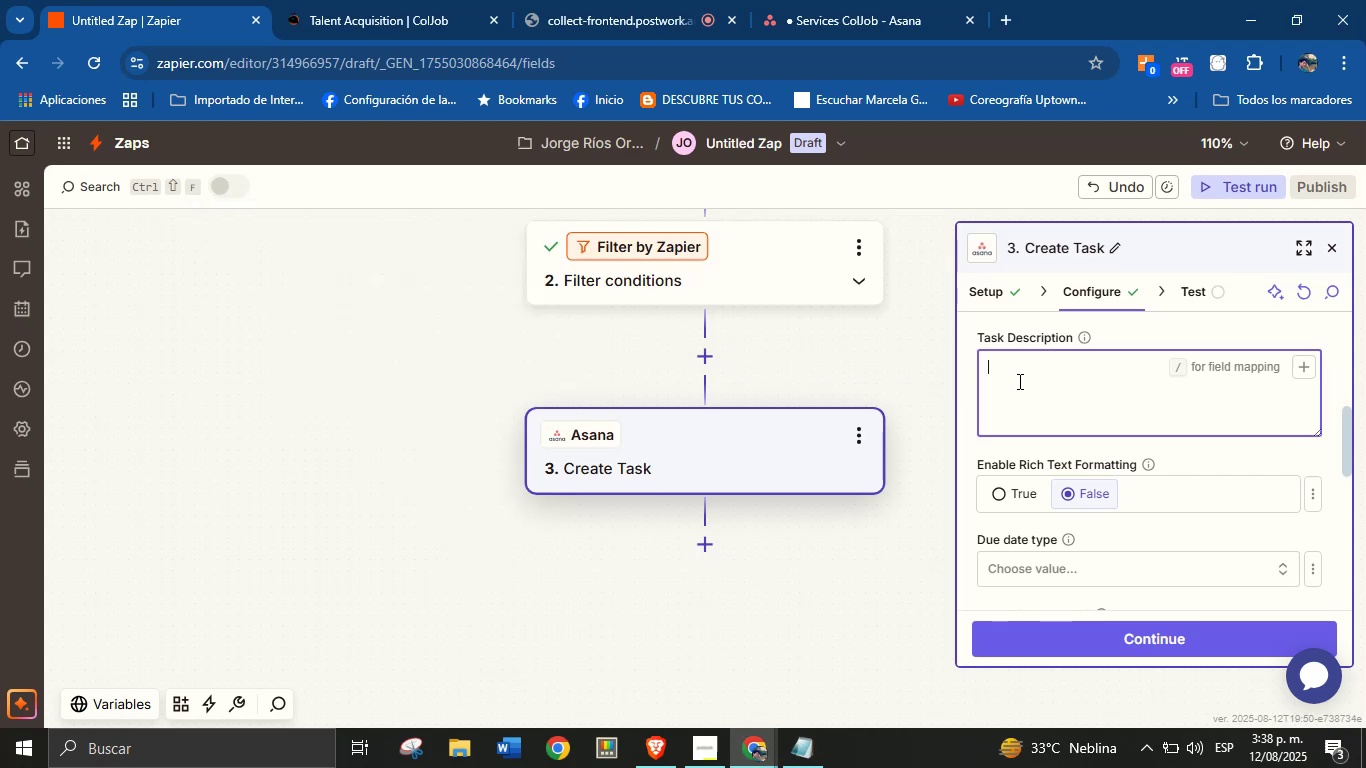 
key(Control+V)
 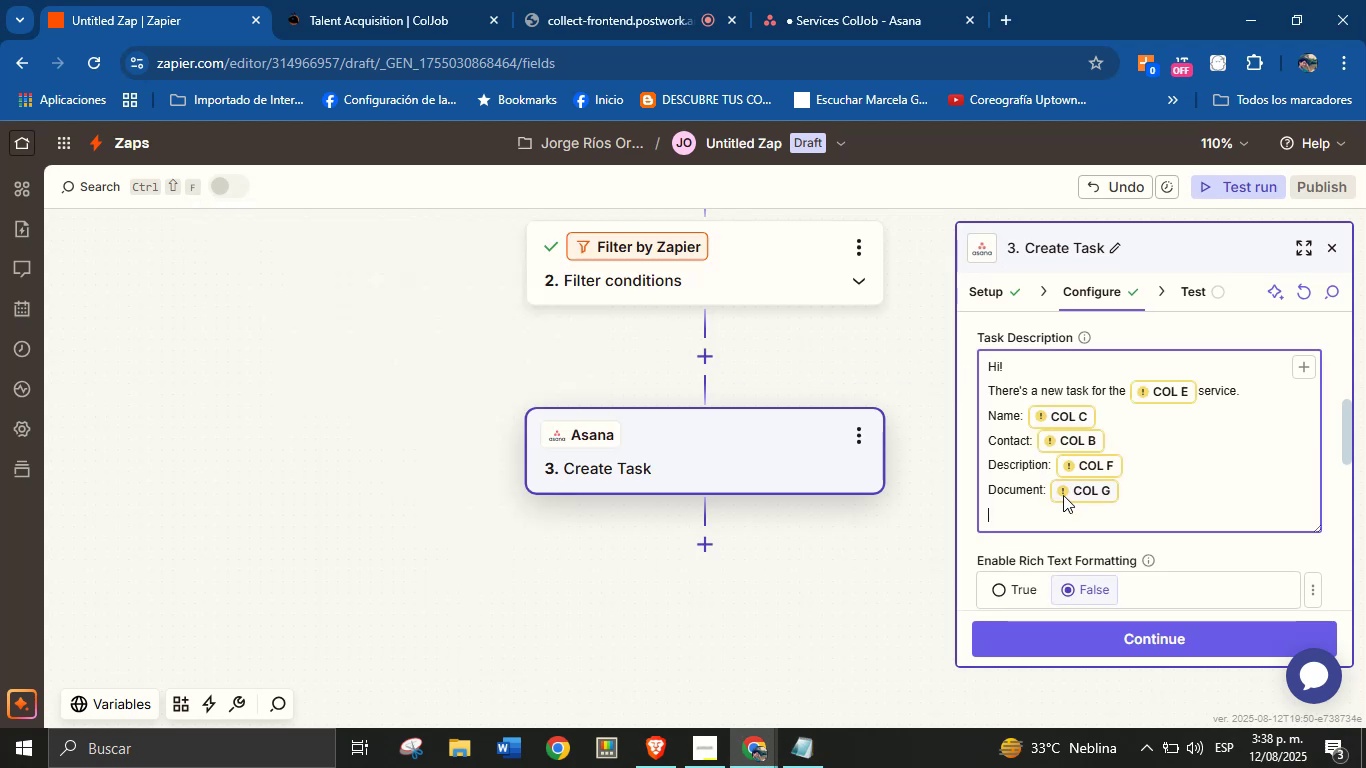 
key(Backspace)
 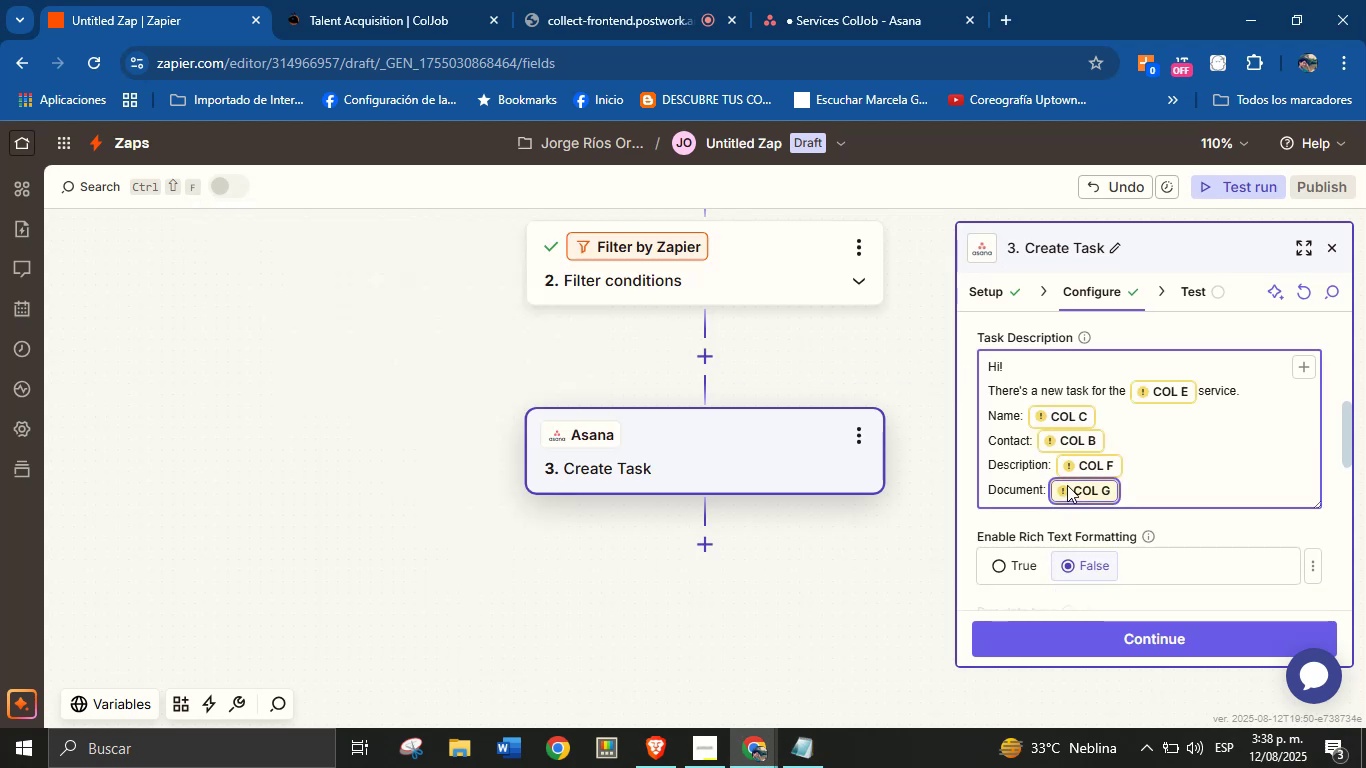 
left_click([1073, 486])
 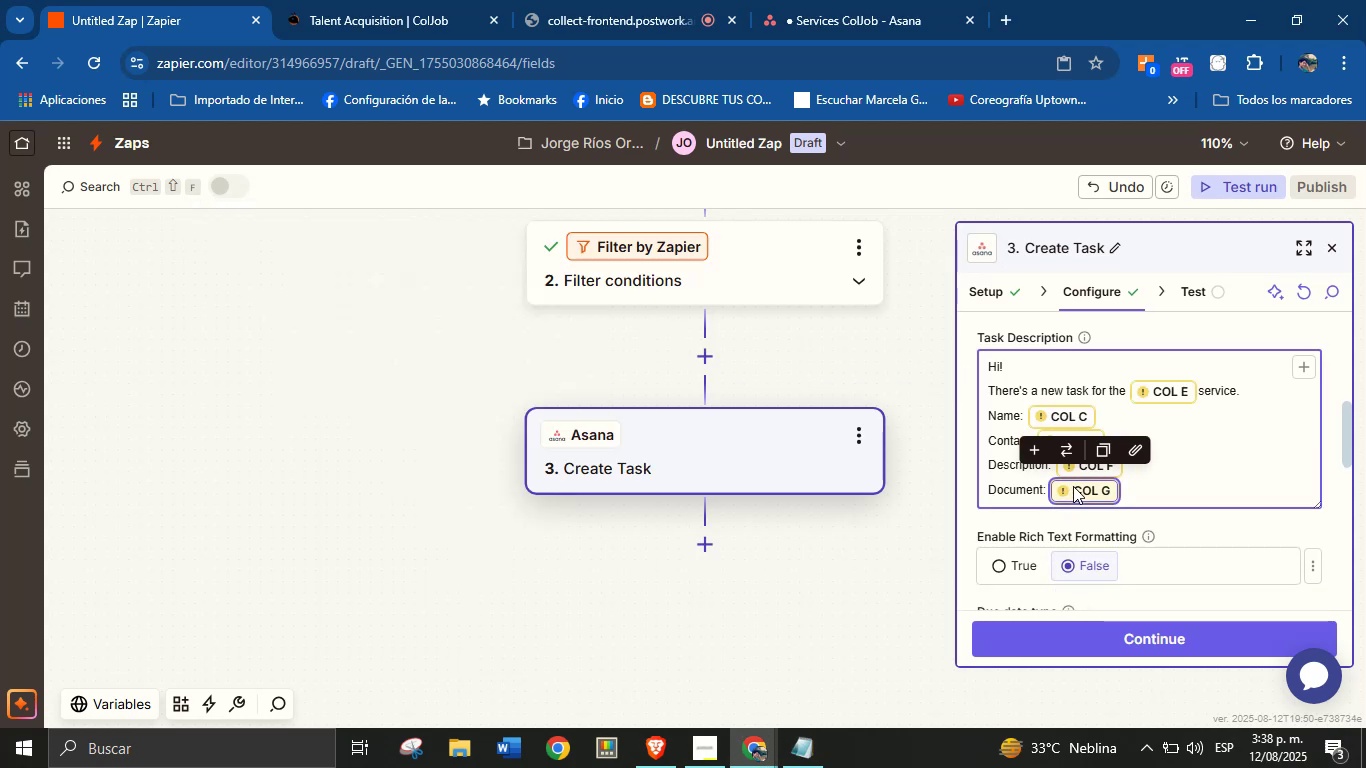 
key(Backspace)
 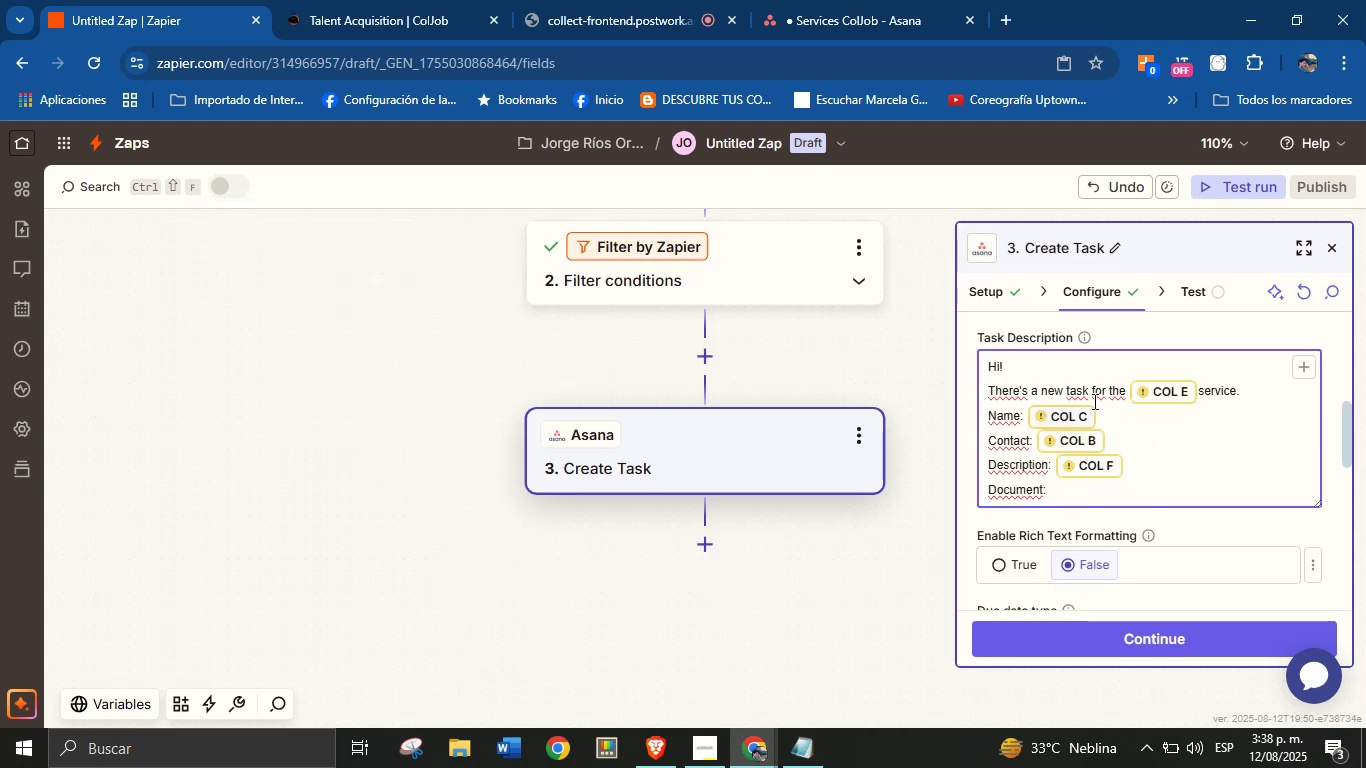 
left_click([1175, 397])
 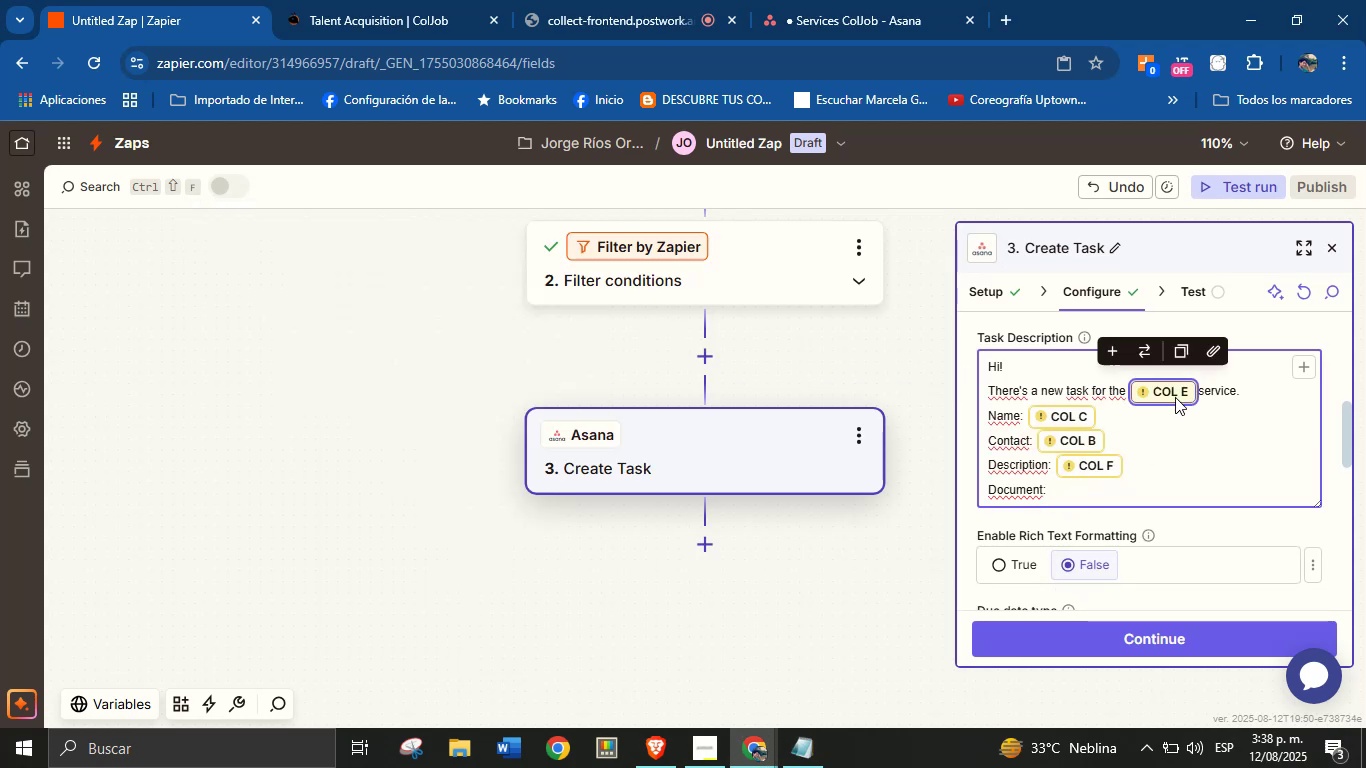 
key(Backspace)
 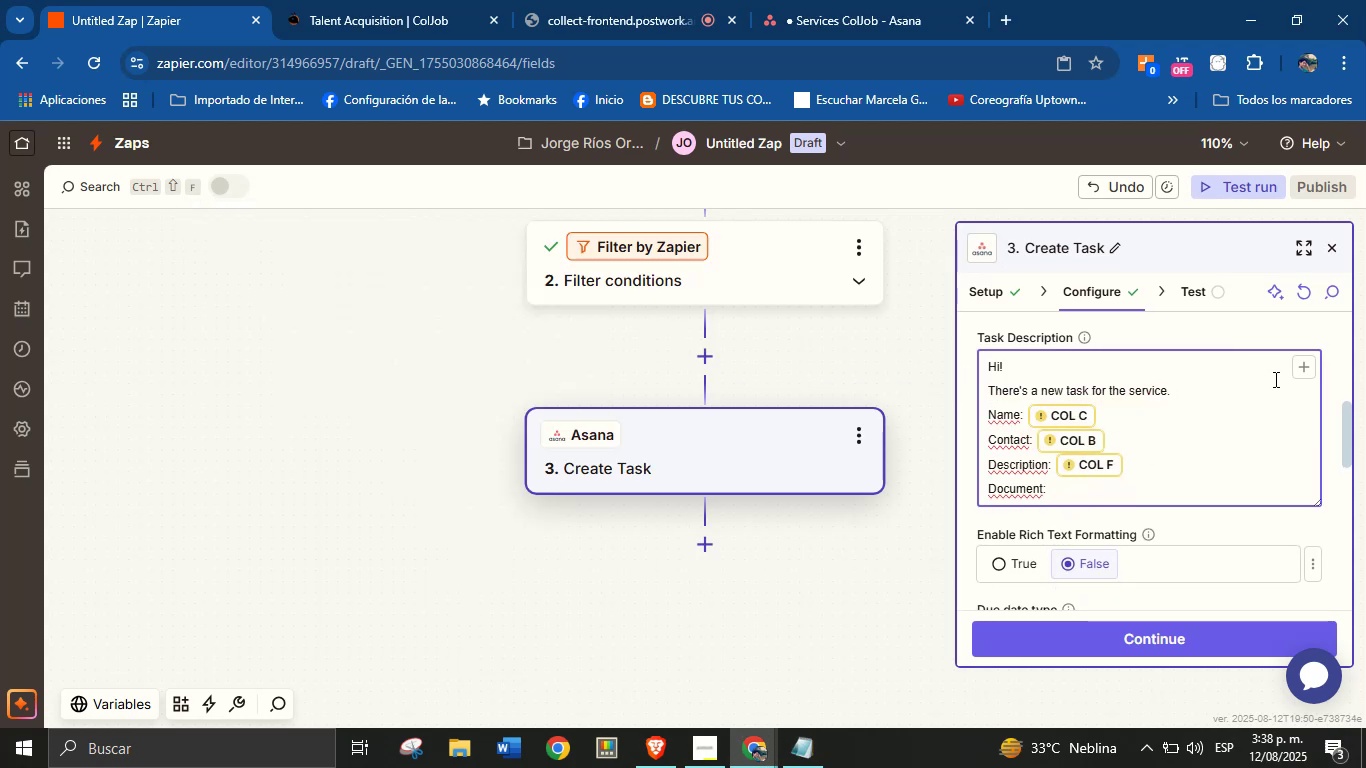 
left_click([1302, 375])
 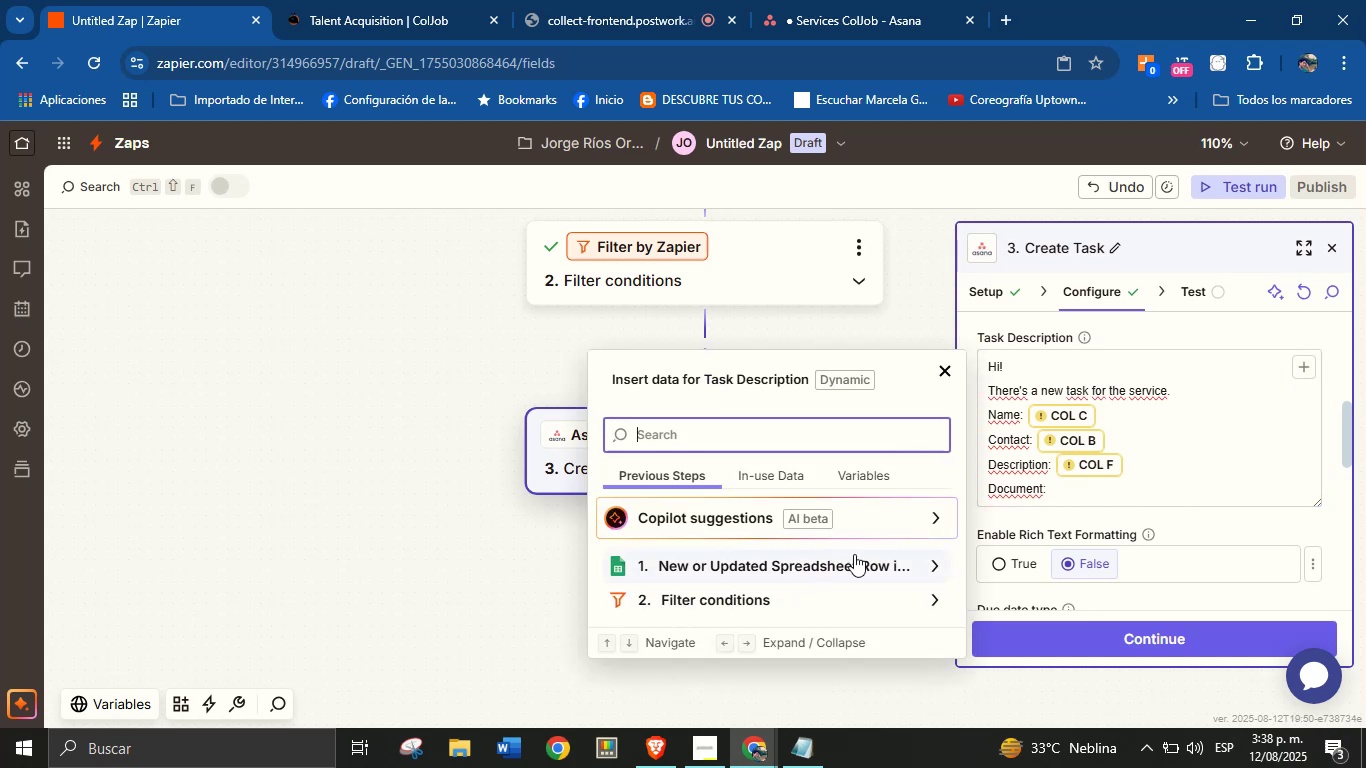 
left_click([939, 558])
 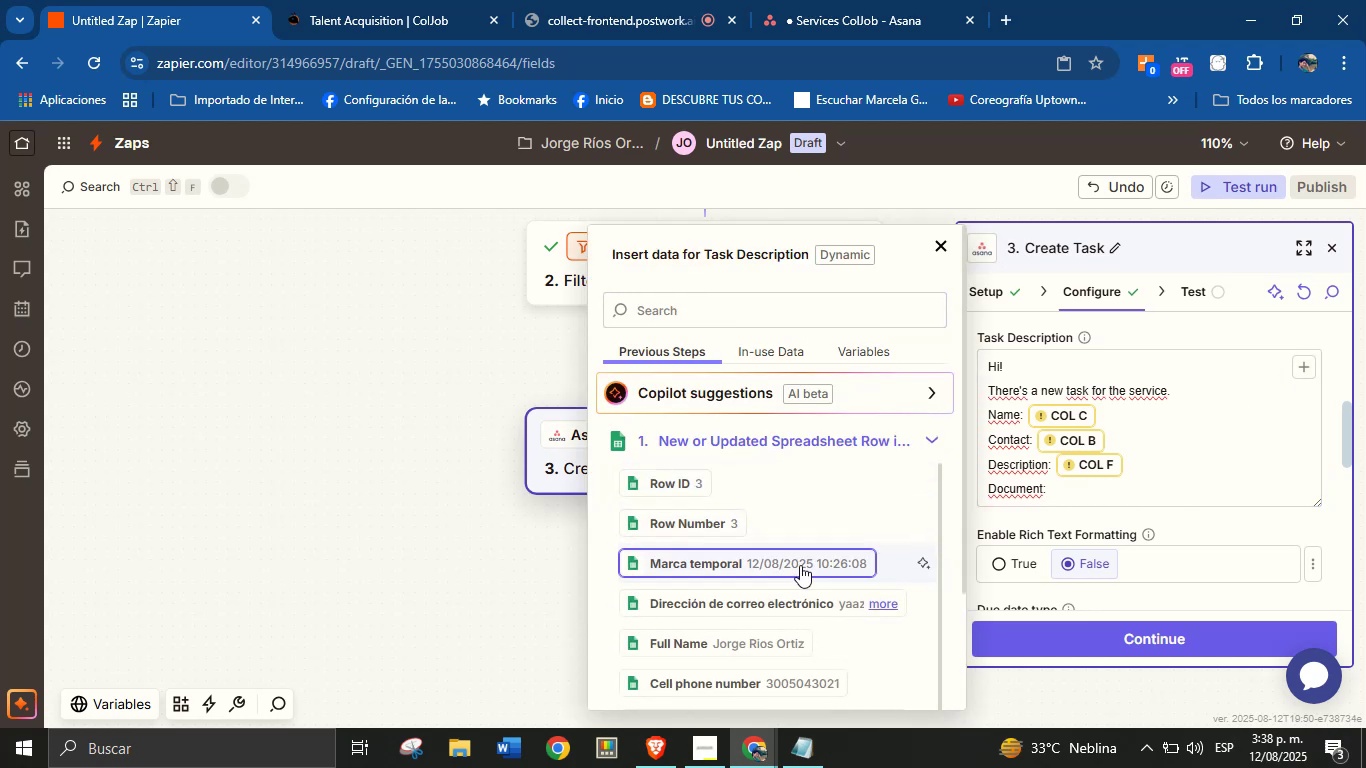 
scroll: coordinate [798, 614], scroll_direction: down, amount: 2.0
 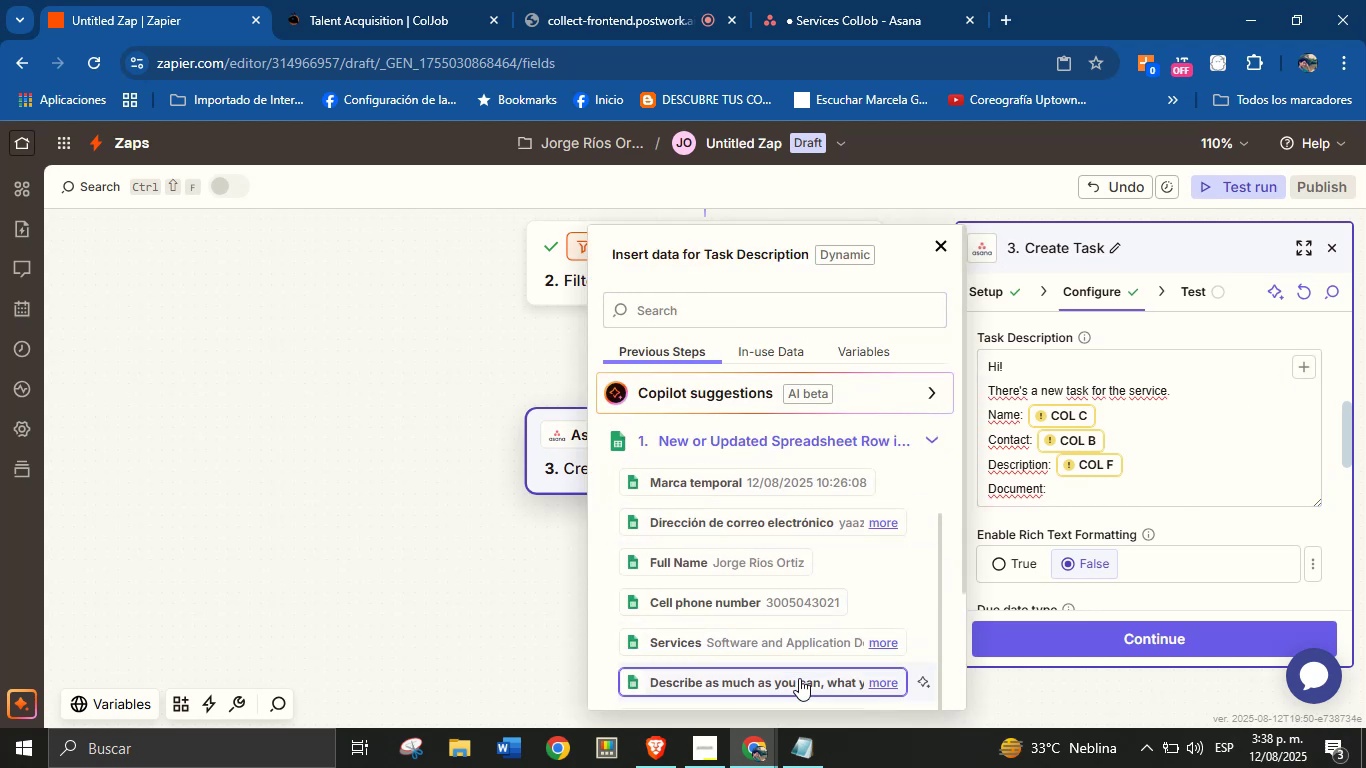 
left_click([799, 646])
 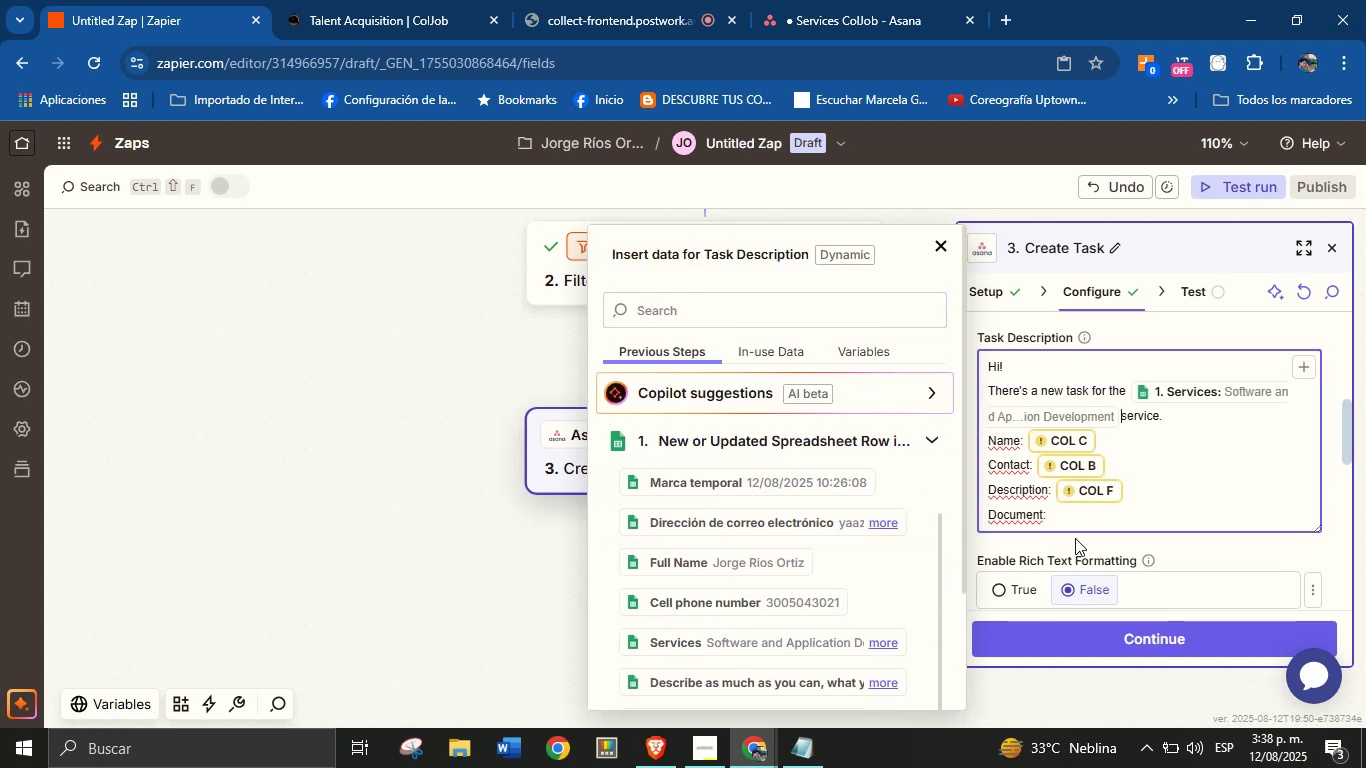 
key(Space)
 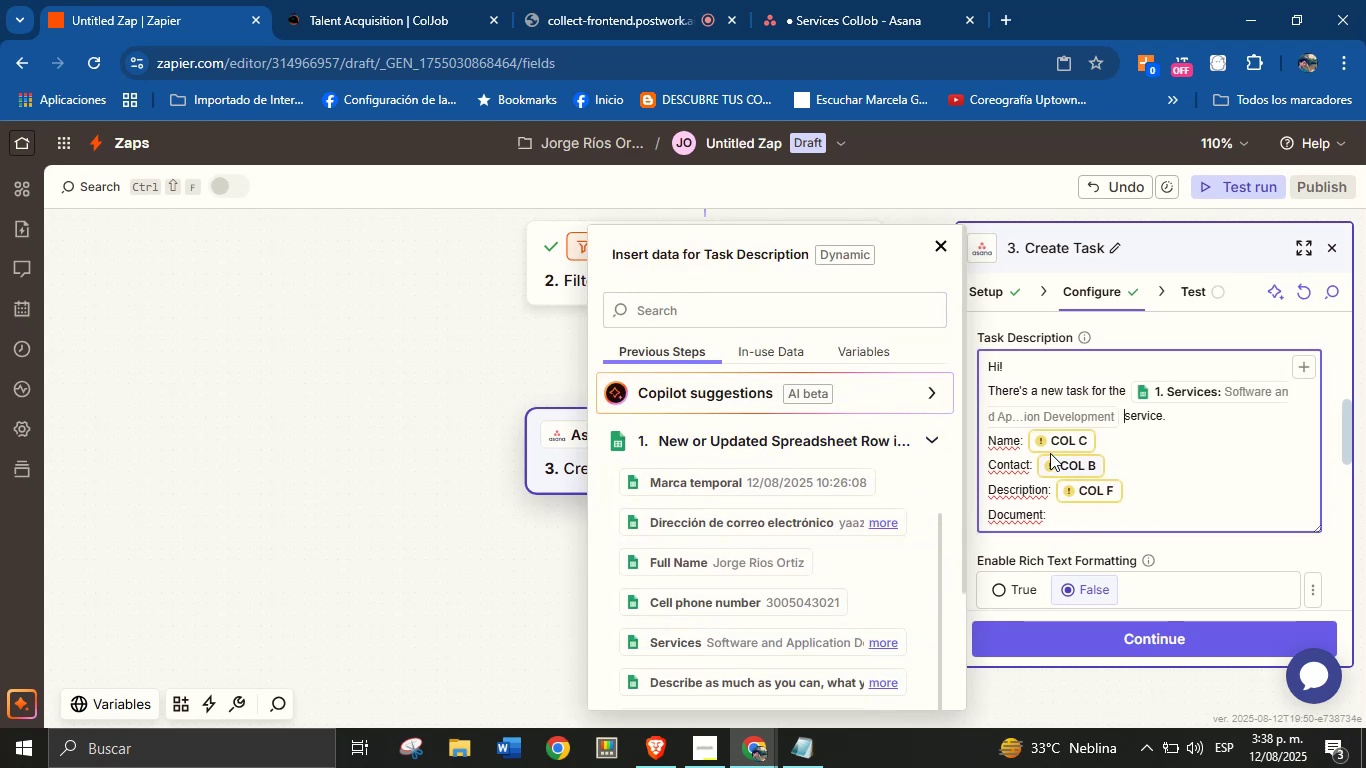 
left_click([1053, 443])
 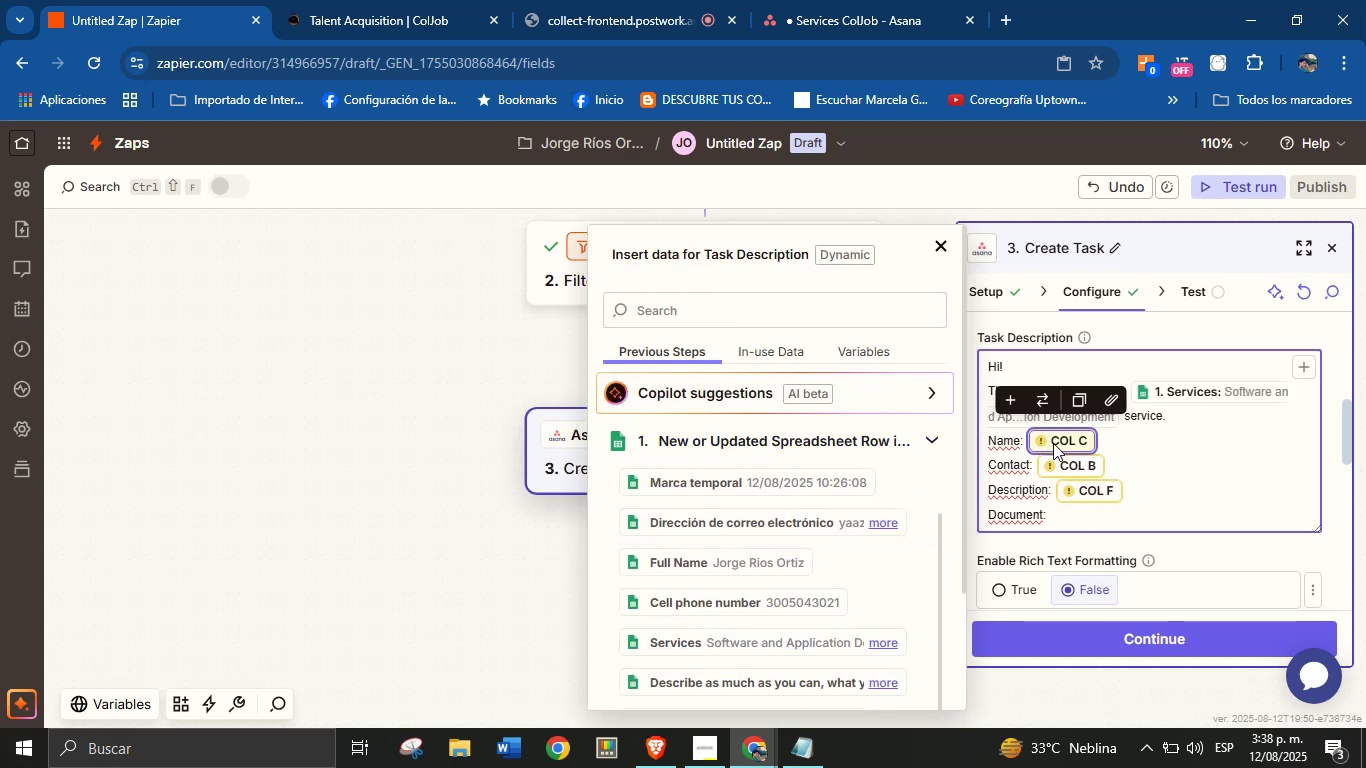 
key(Backspace)
 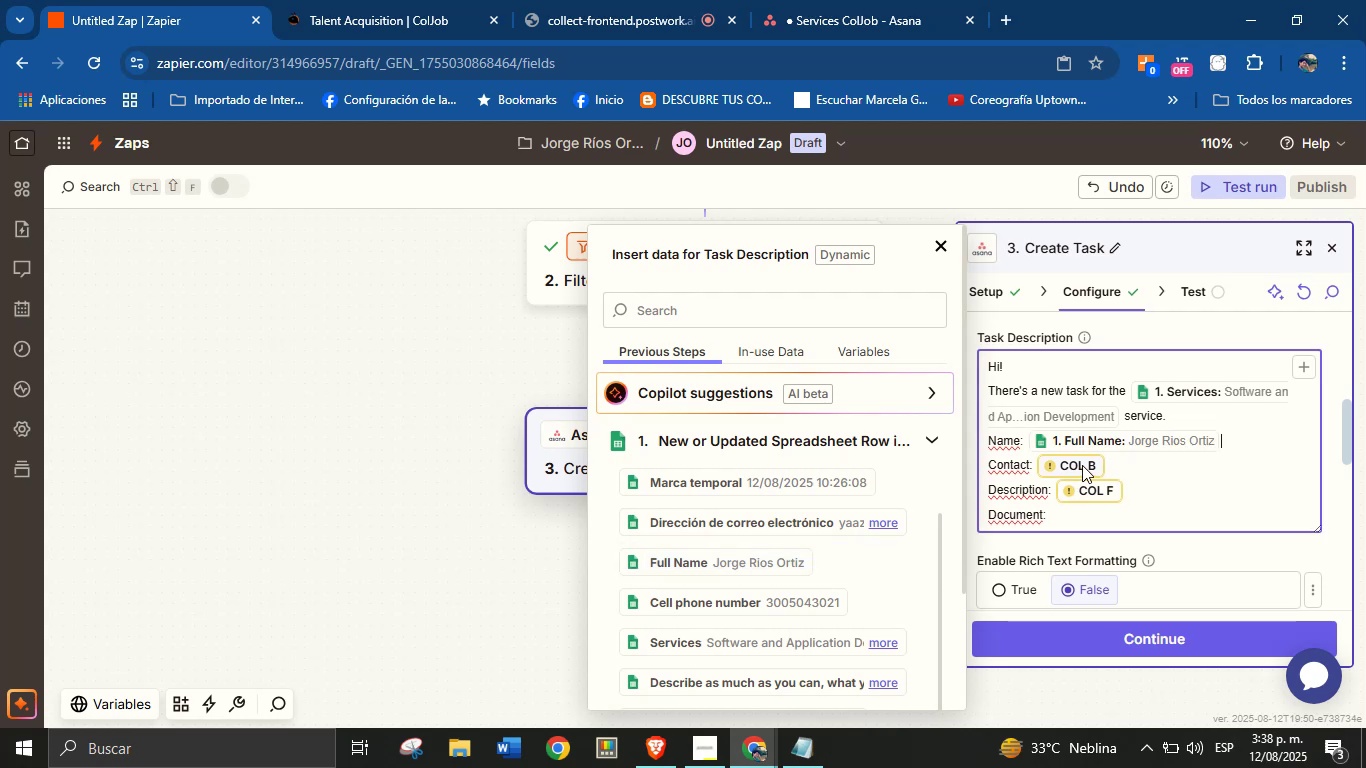 
key(Backspace)
 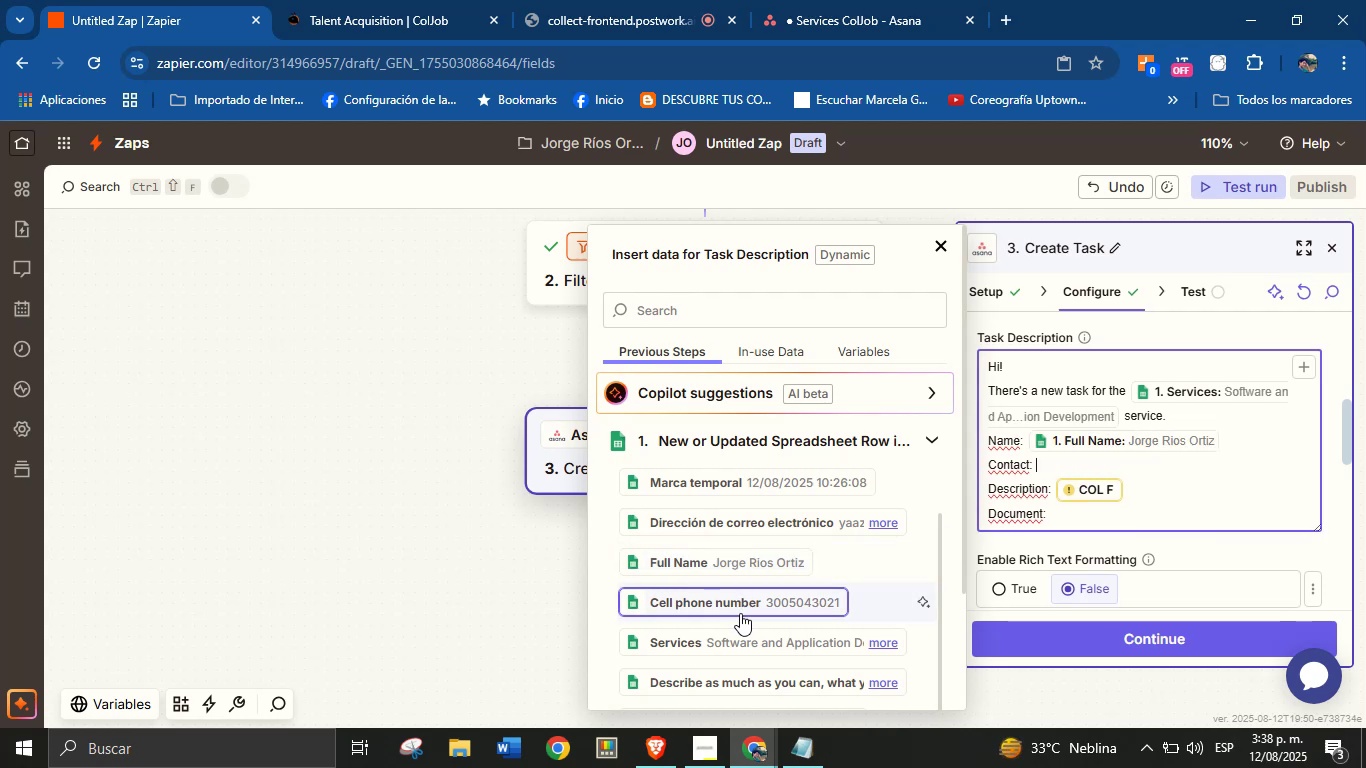 
left_click([741, 517])
 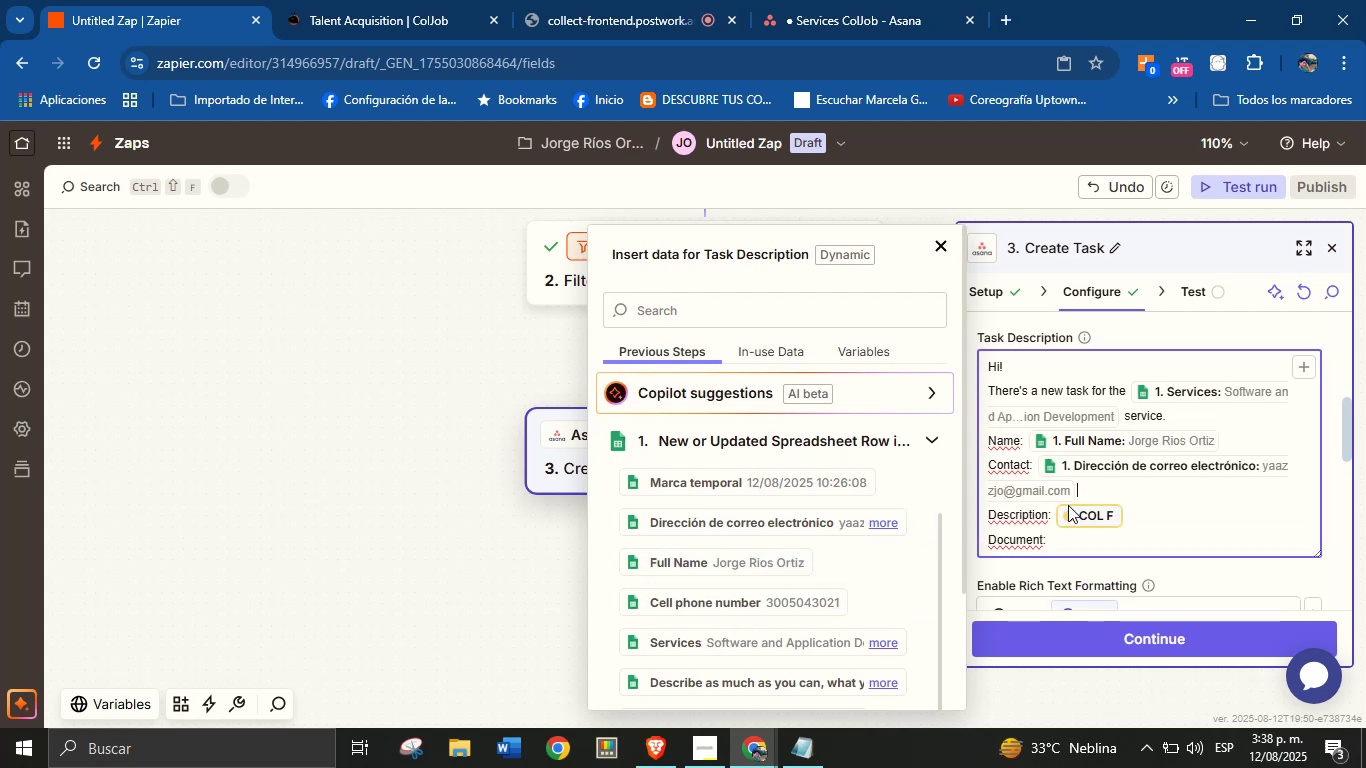 
left_click([1086, 511])
 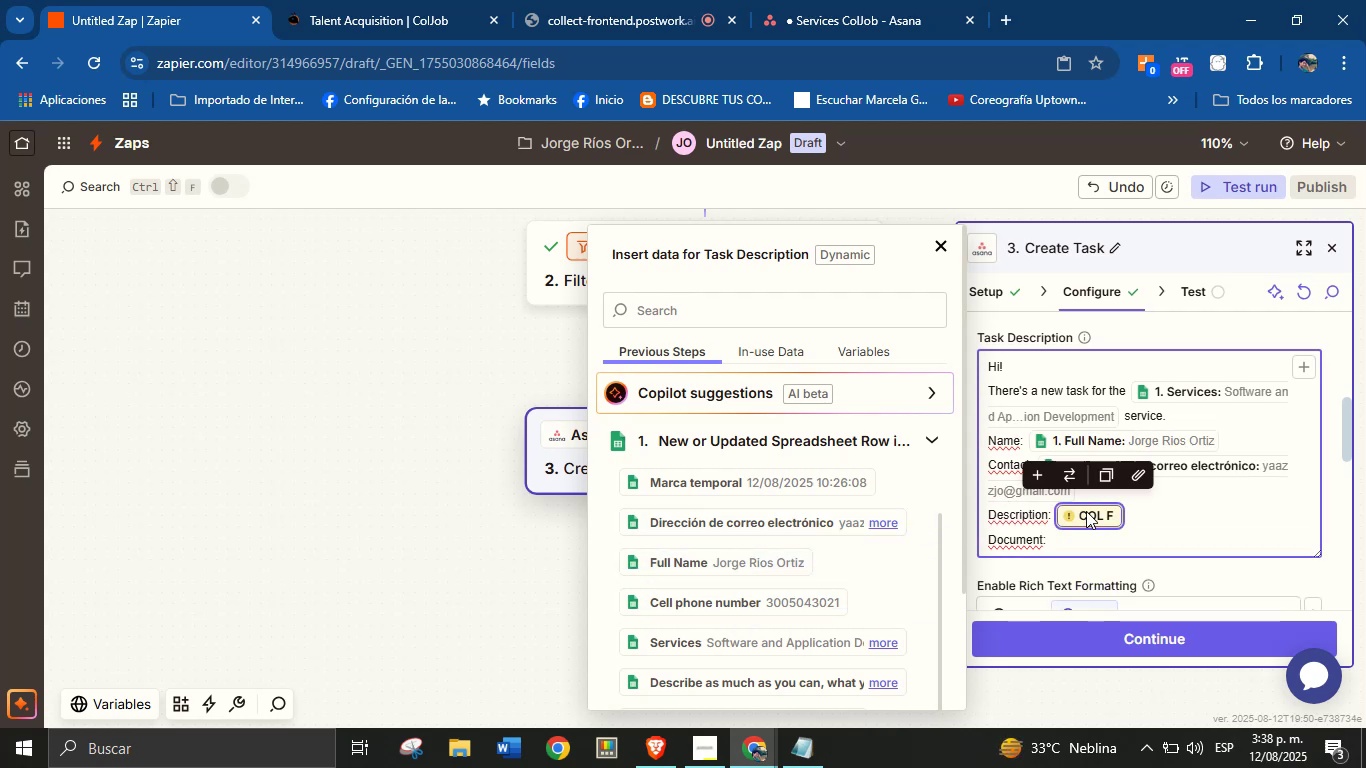 
key(Backspace)
 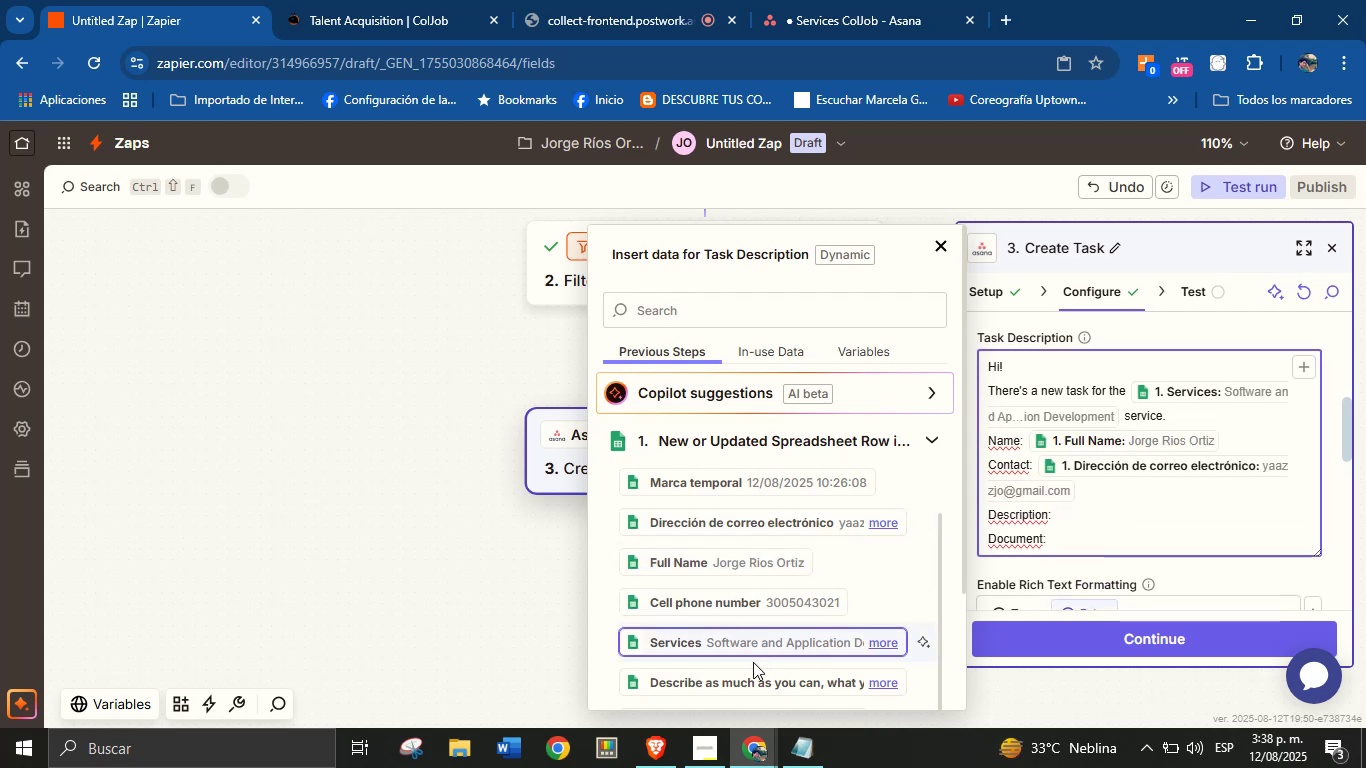 
left_click([753, 676])
 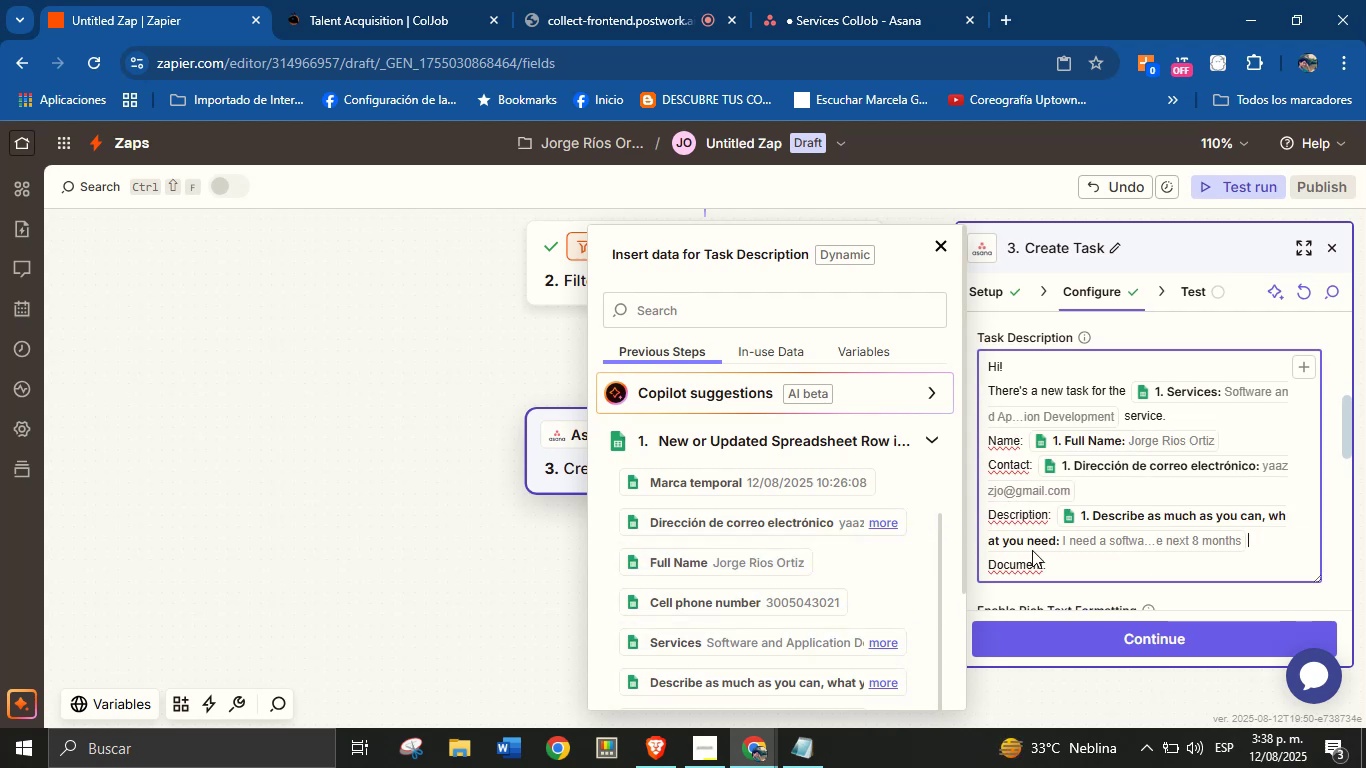 
scroll: coordinate [1075, 536], scroll_direction: down, amount: 2.0
 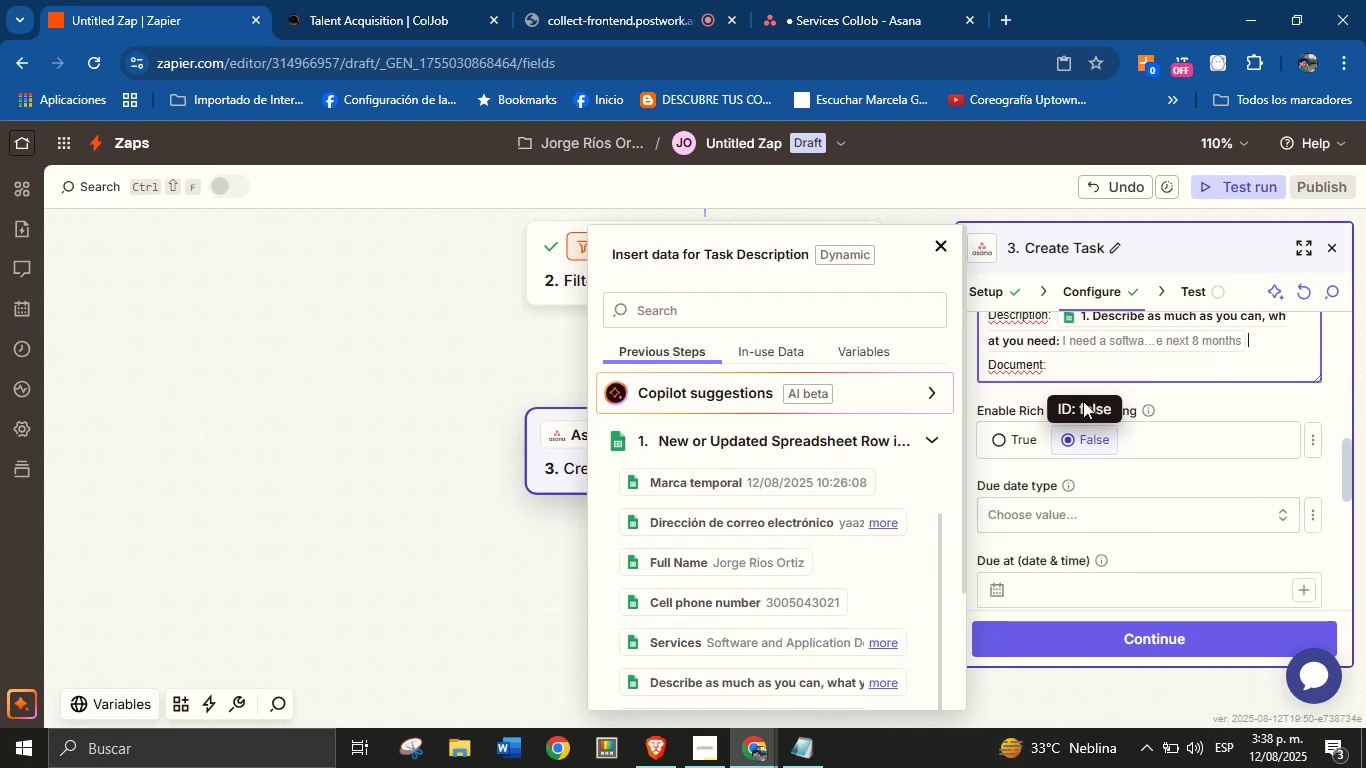 
left_click([1083, 373])
 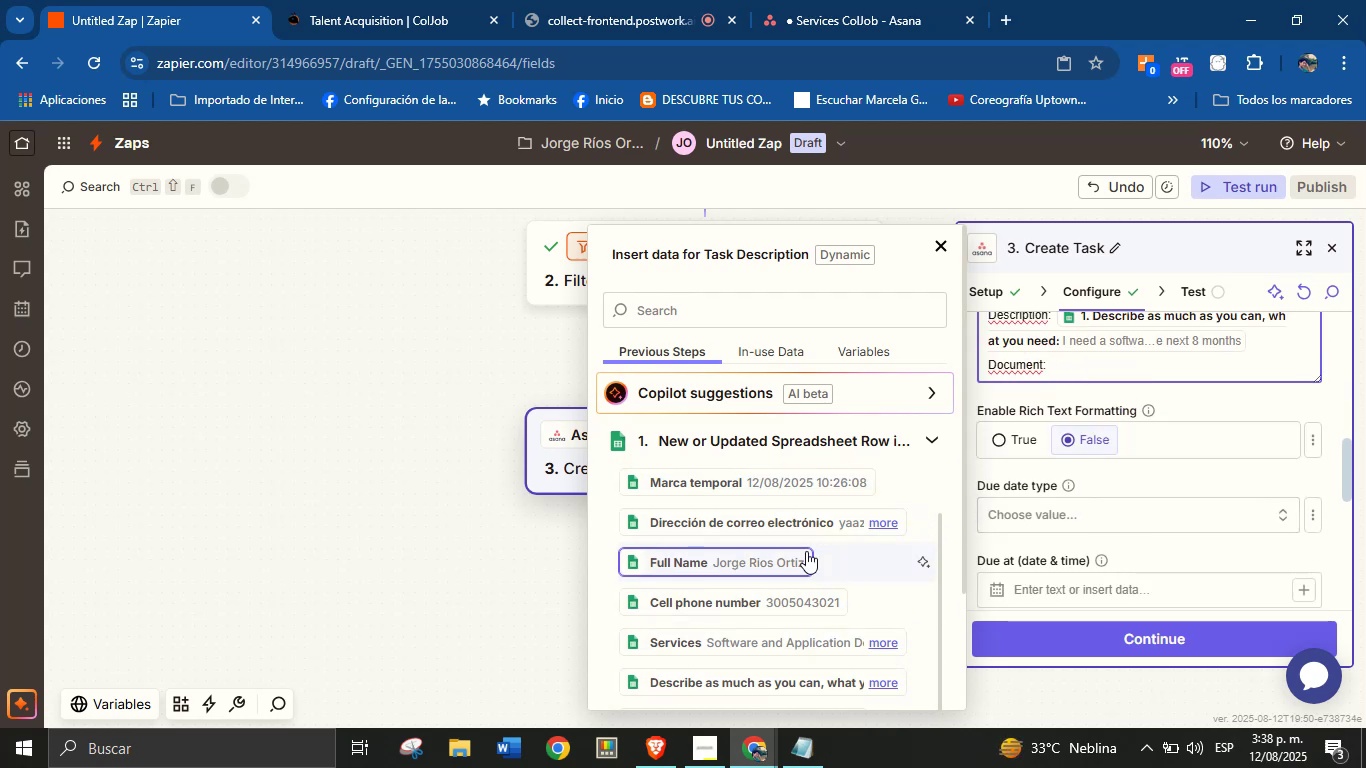 
scroll: coordinate [806, 544], scroll_direction: down, amount: 2.0
 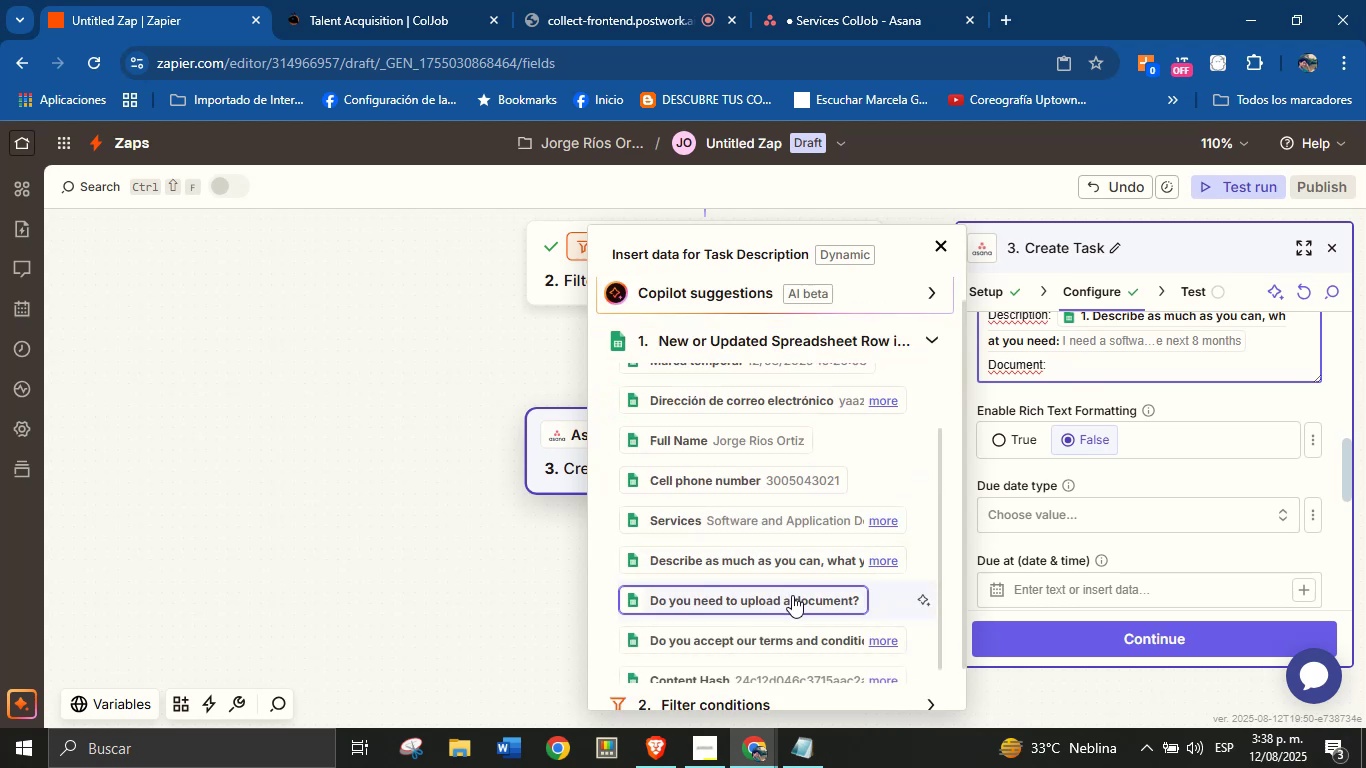 
left_click([792, 597])
 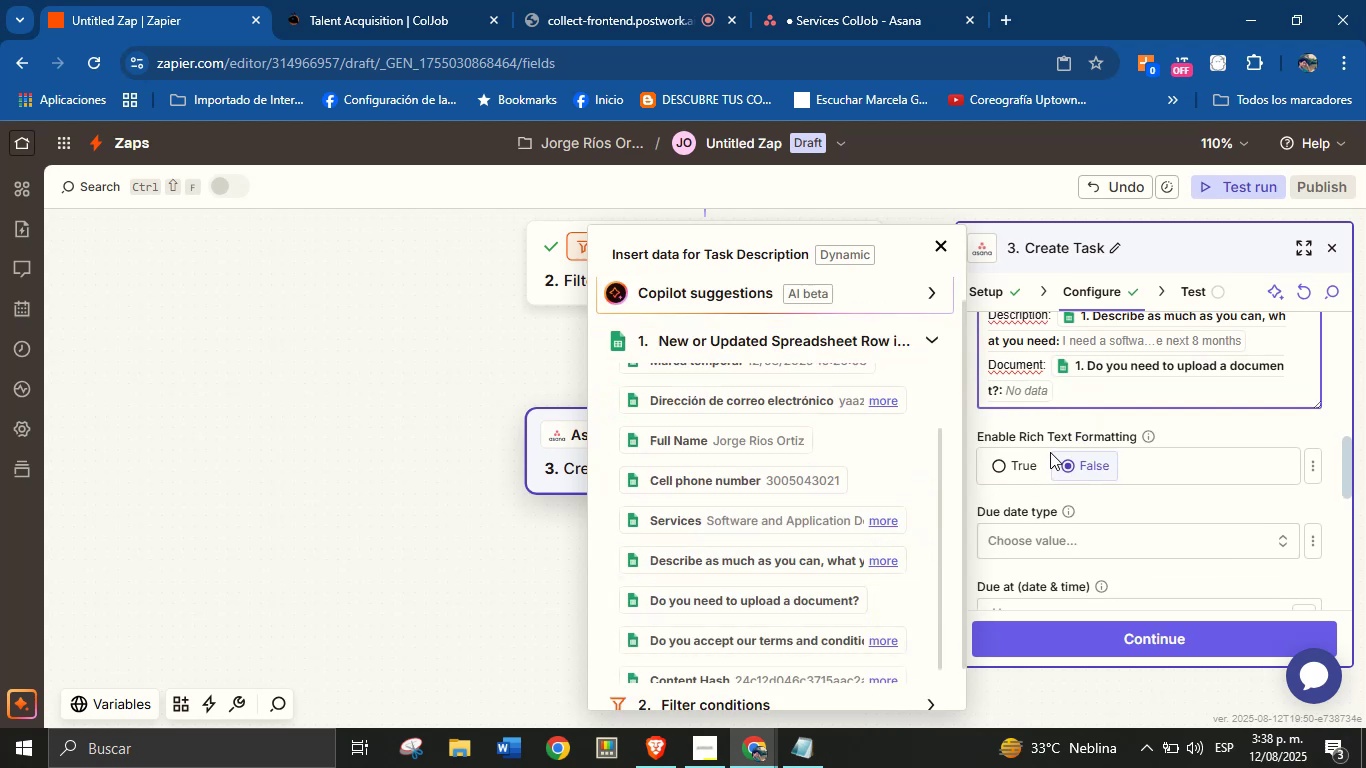 
scroll: coordinate [814, 487], scroll_direction: down, amount: 2.0
 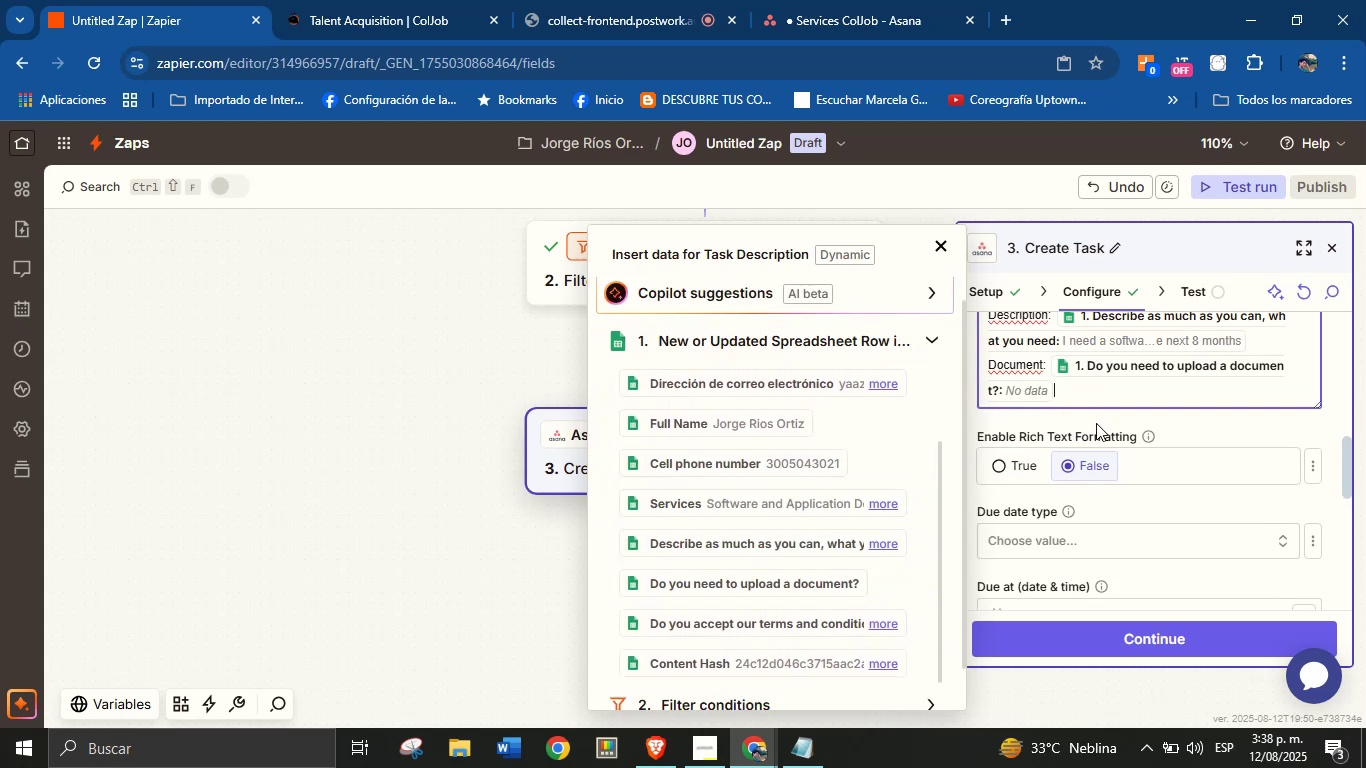 
left_click([1164, 423])
 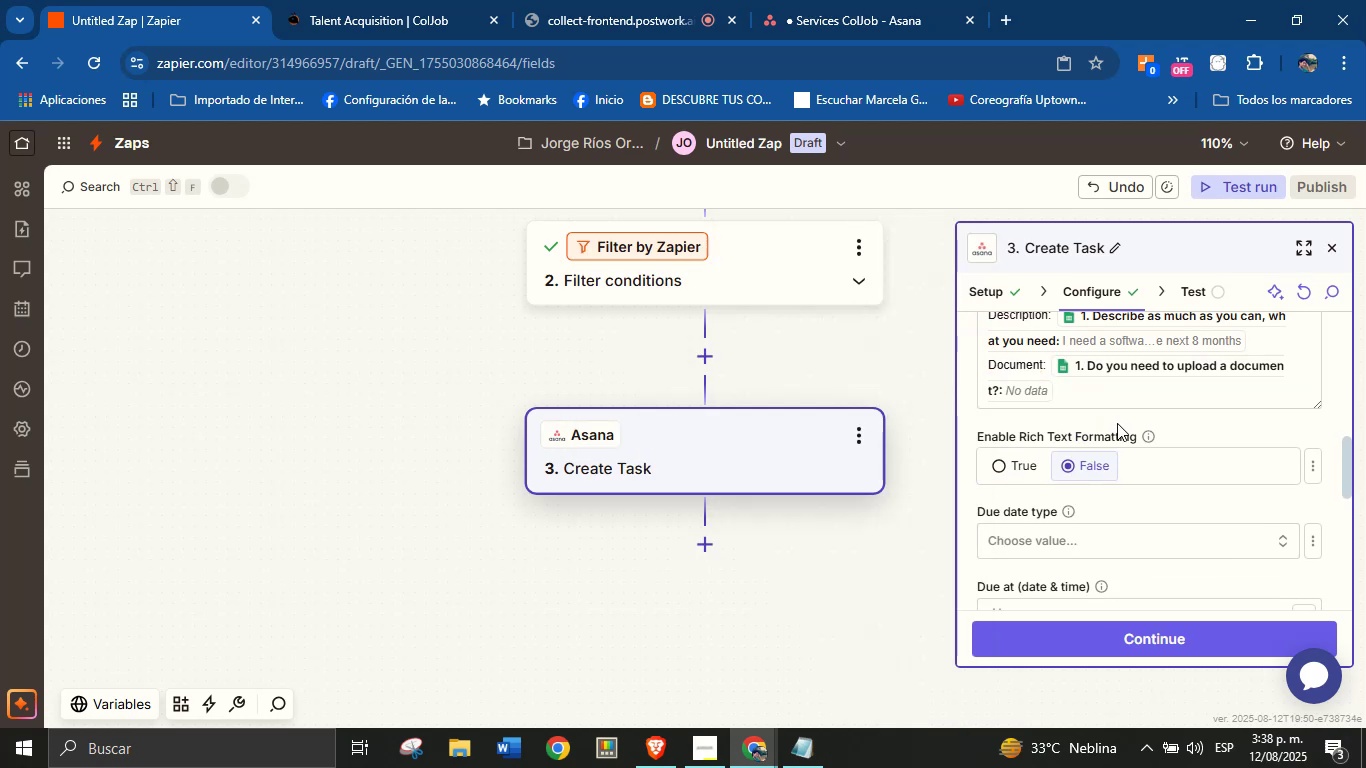 
scroll: coordinate [1120, 491], scroll_direction: down, amount: 3.0
 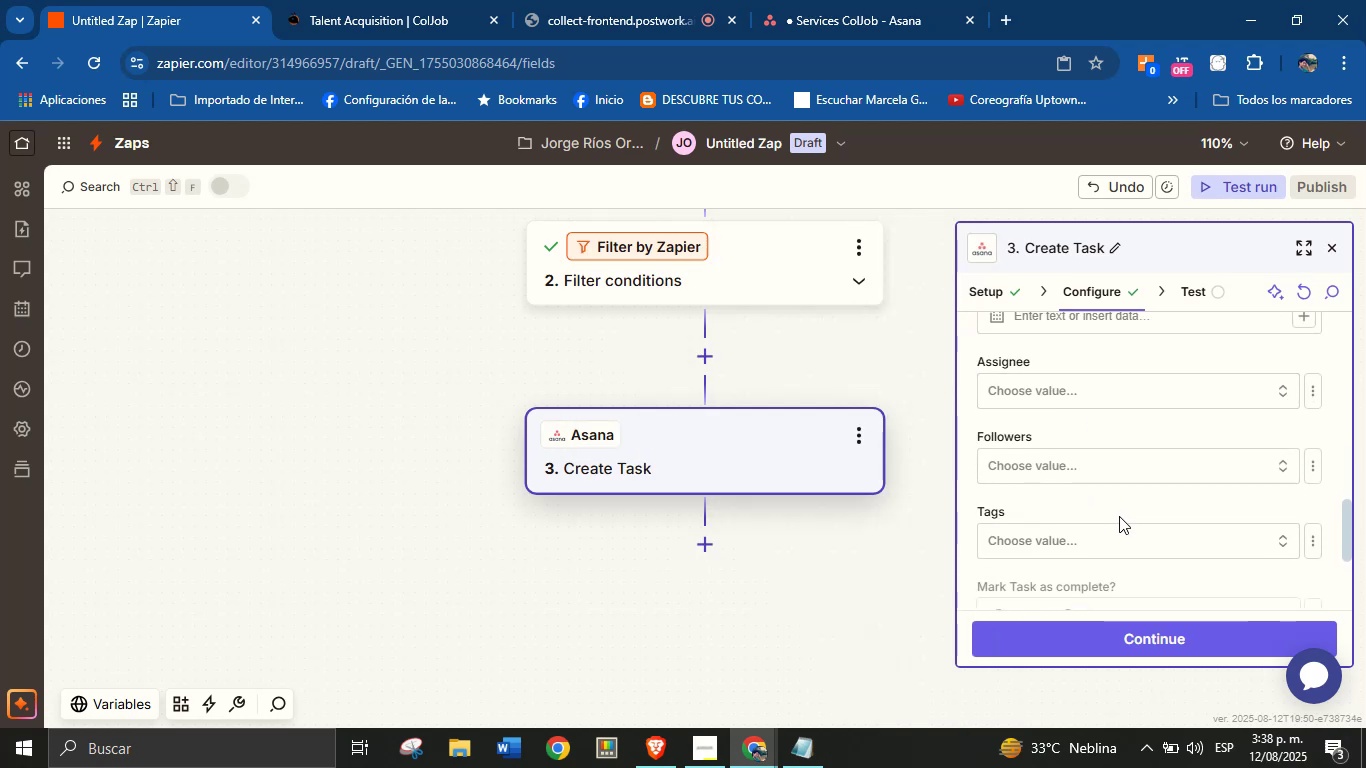 
scroll: coordinate [1118, 502], scroll_direction: up, amount: 5.0
 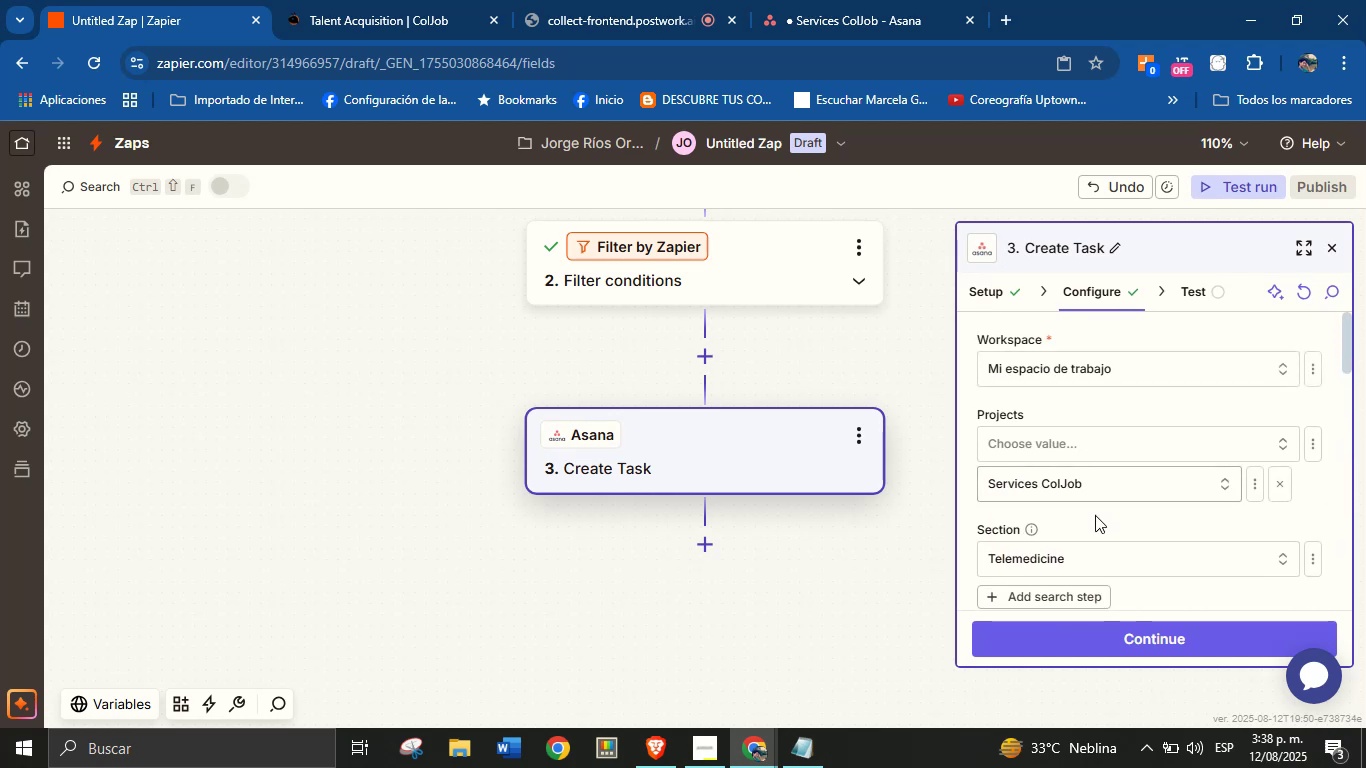 
scroll: coordinate [1114, 493], scroll_direction: down, amount: 15.0
 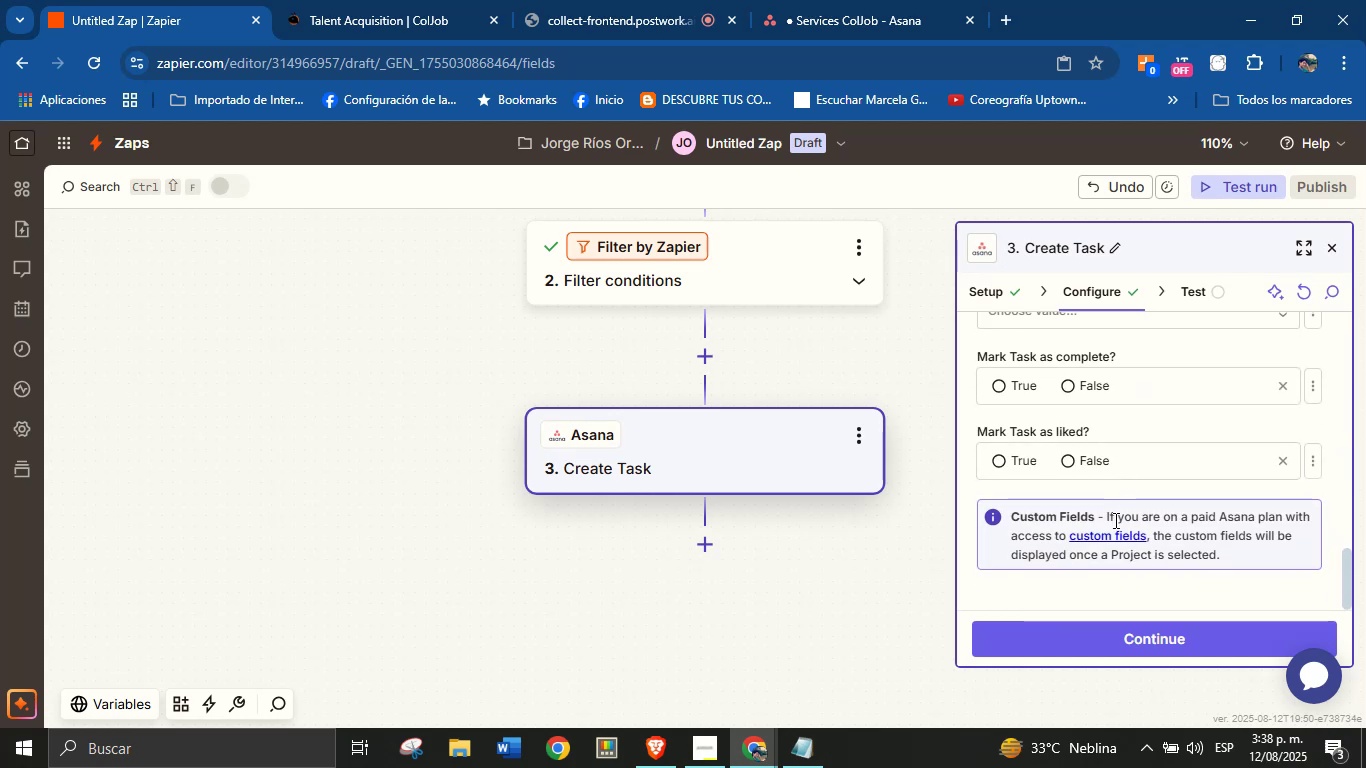 
scroll: coordinate [1115, 520], scroll_direction: up, amount: 5.0
 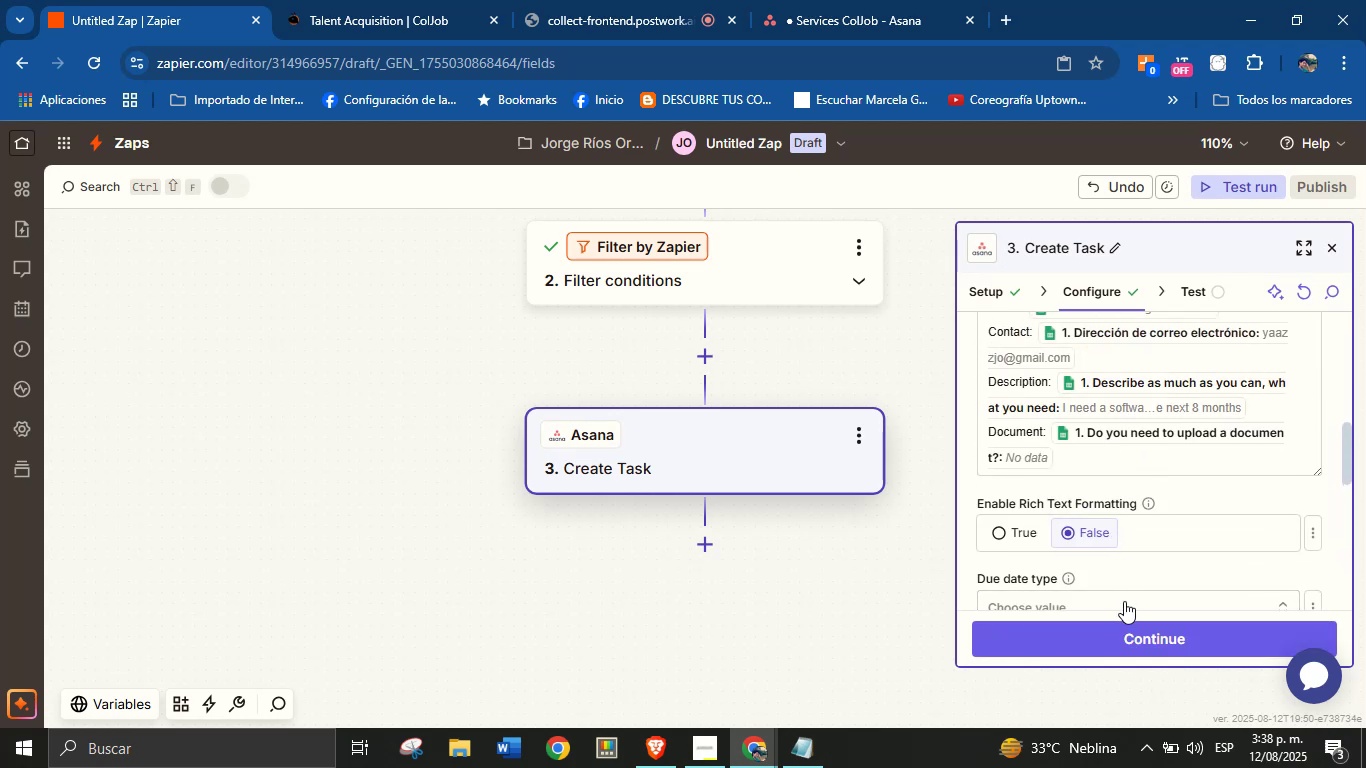 
left_click([1124, 624])
 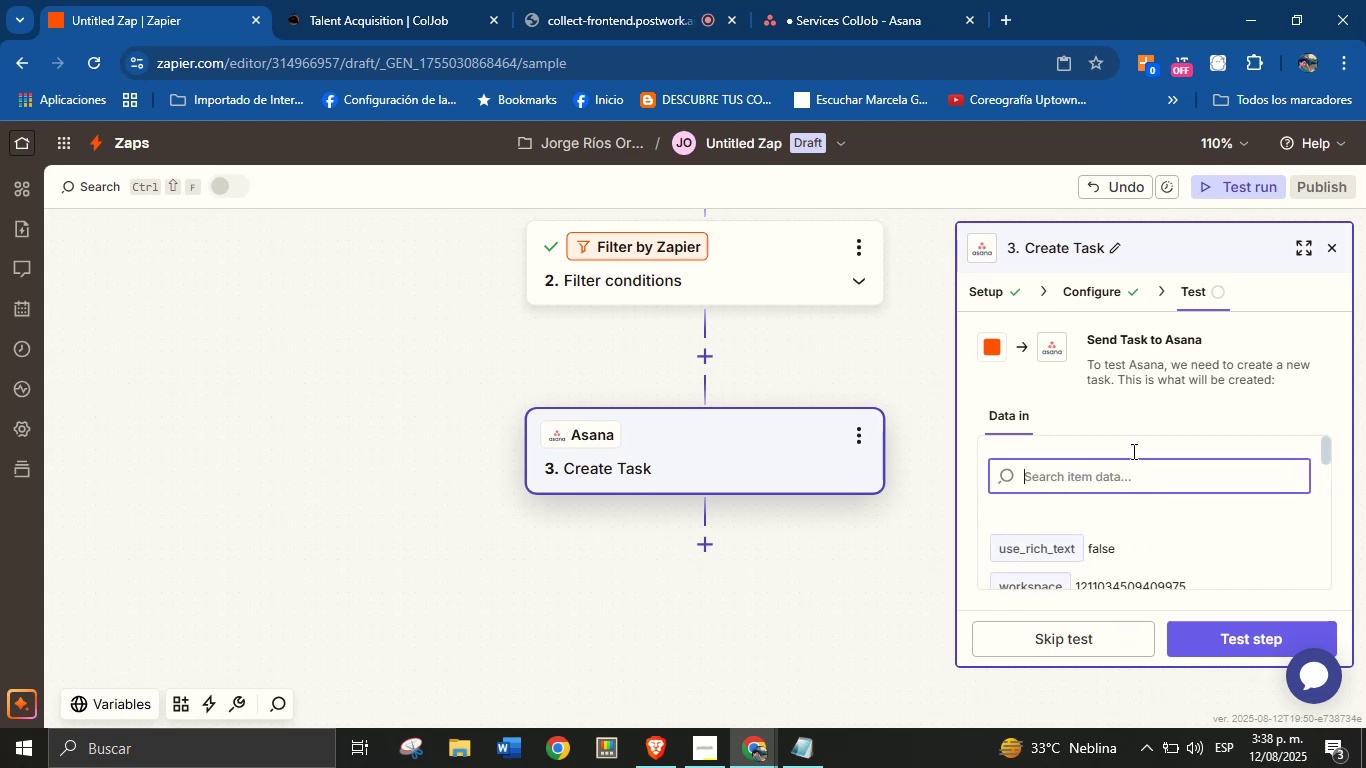 
scroll: coordinate [1125, 446], scroll_direction: down, amount: 1.0
 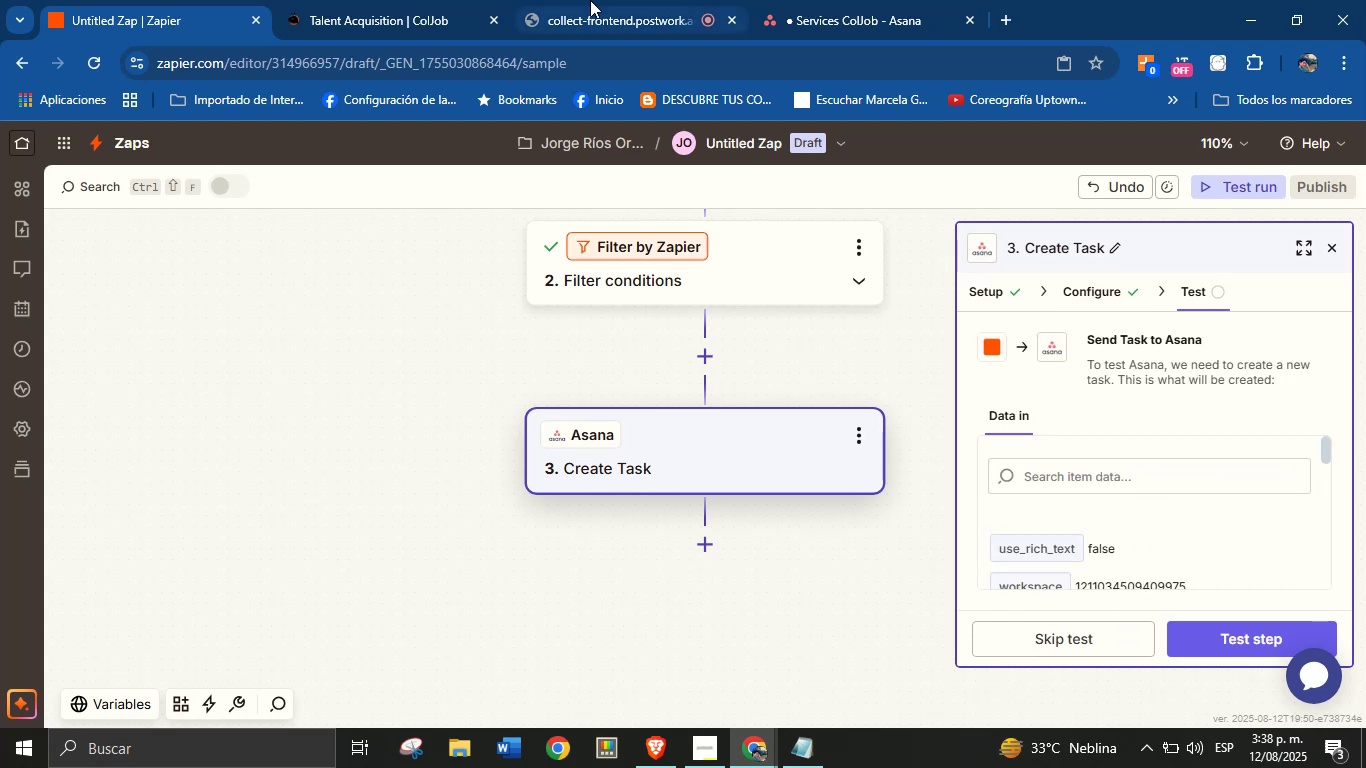 
left_click([329, 0])
 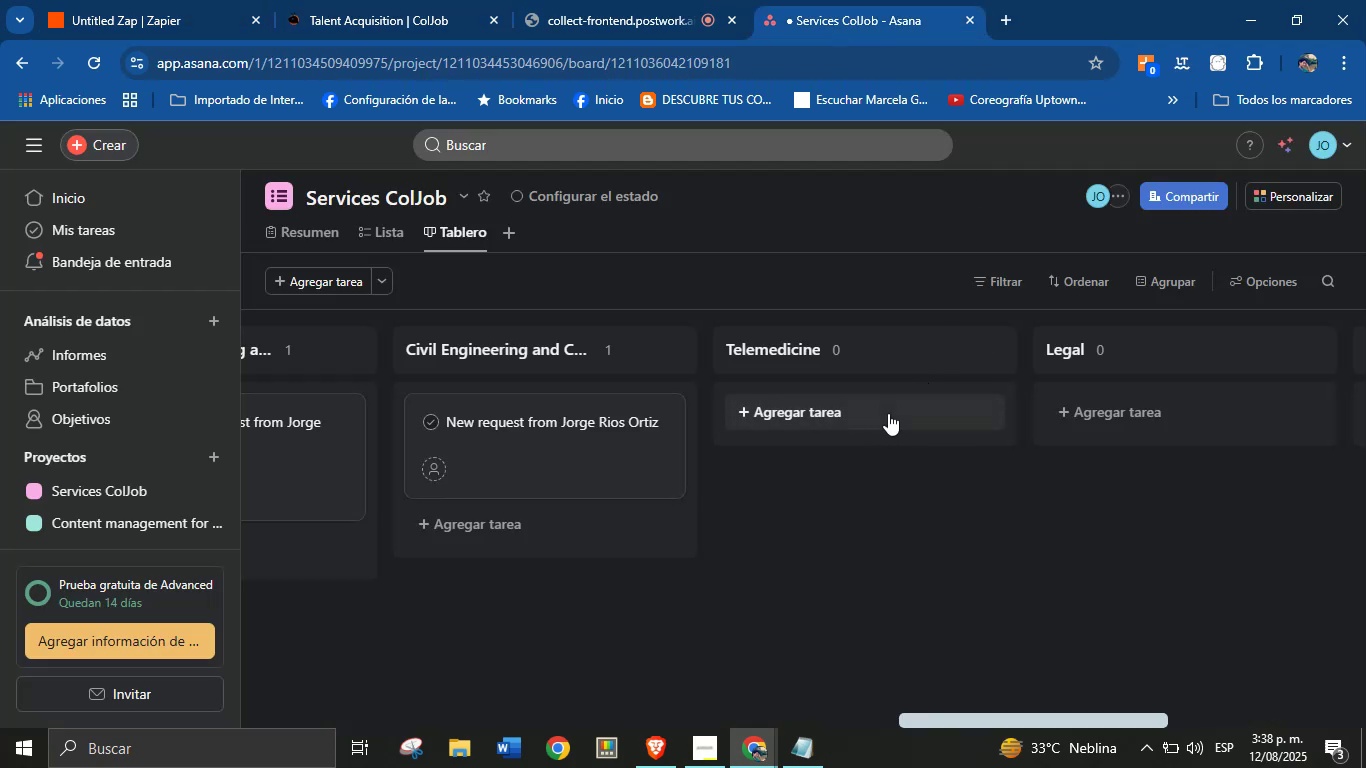 
left_click([163, 0])
 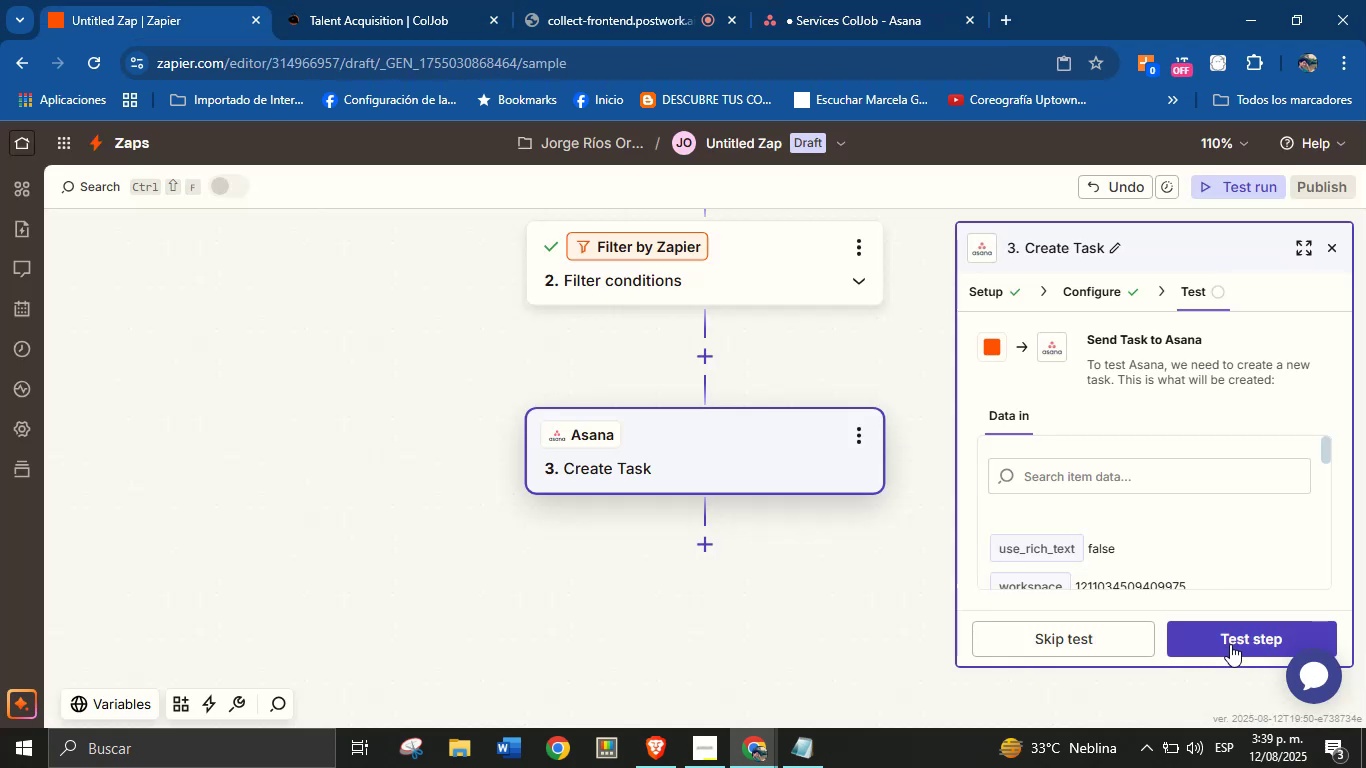 
left_click([1230, 644])
 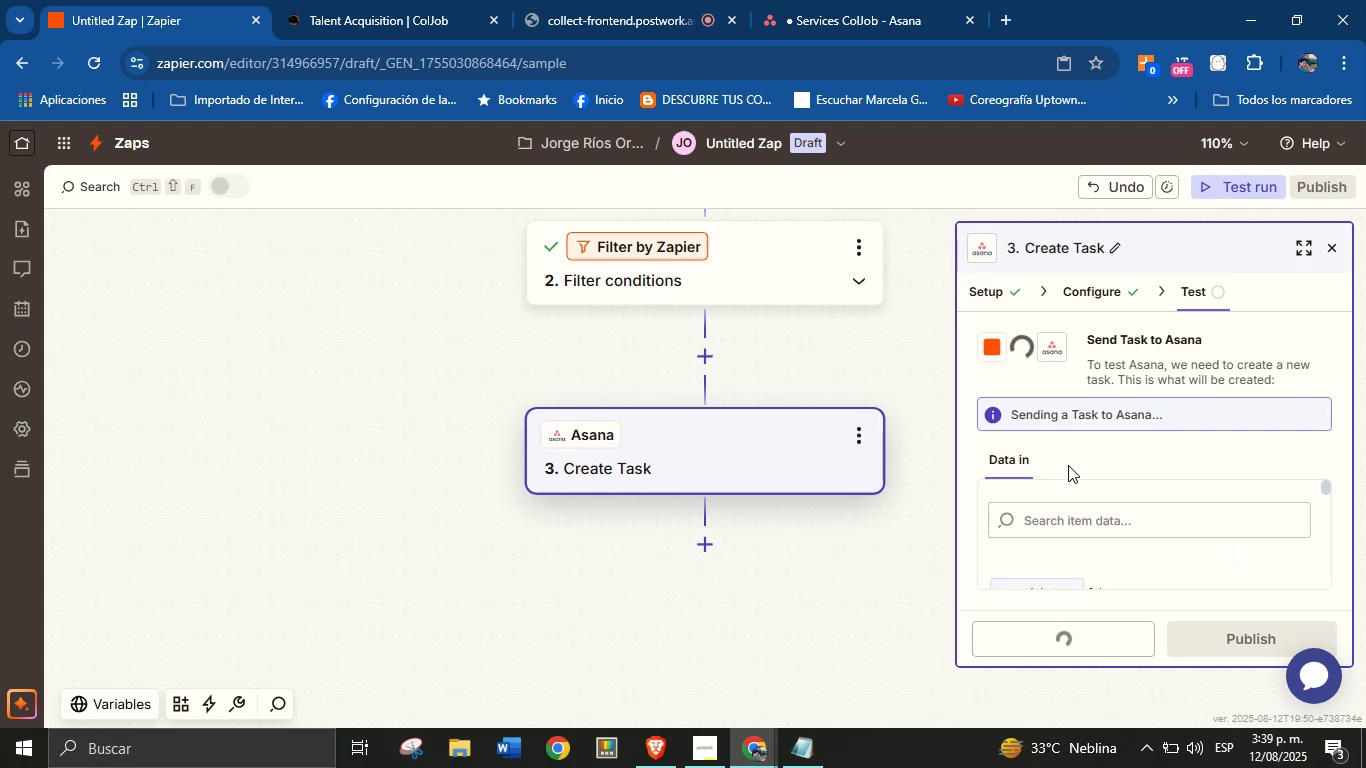 
mouse_move([1042, 430])
 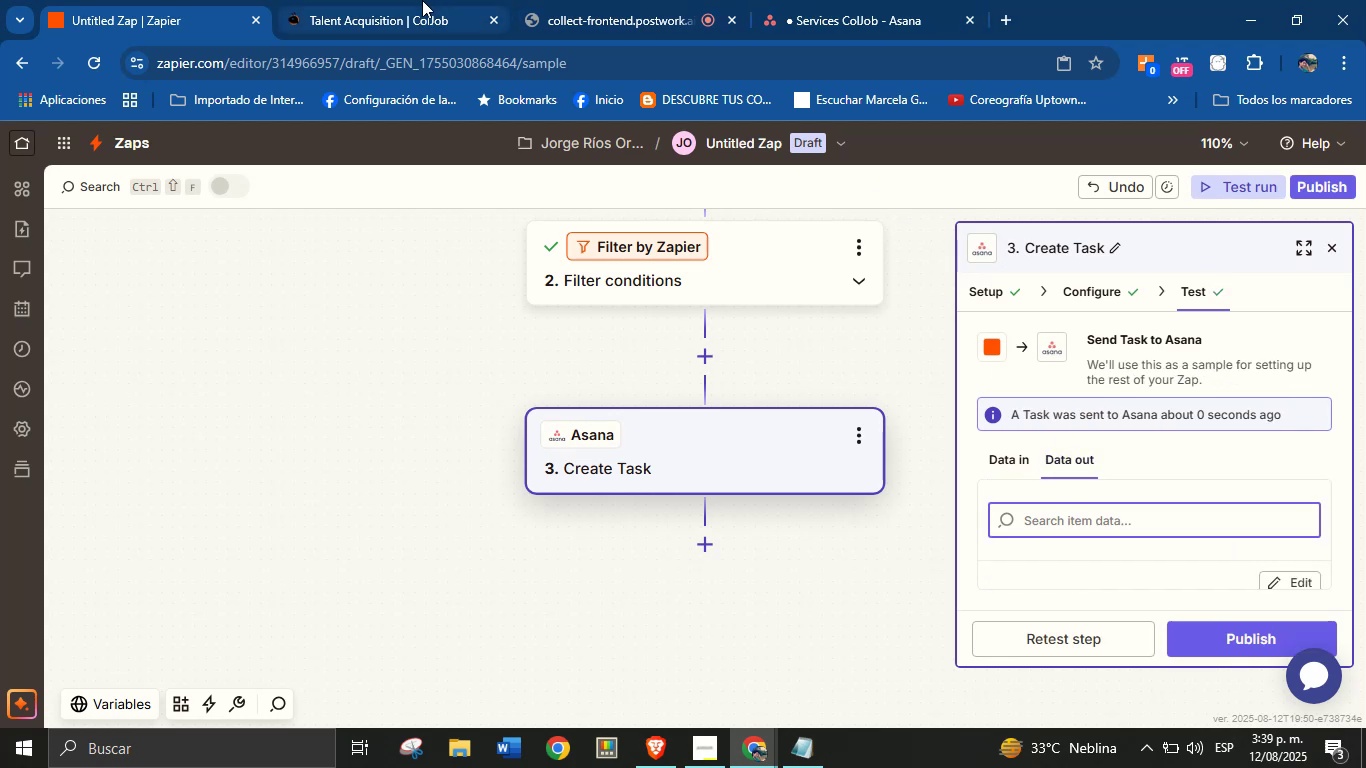 
left_click([815, 0])
 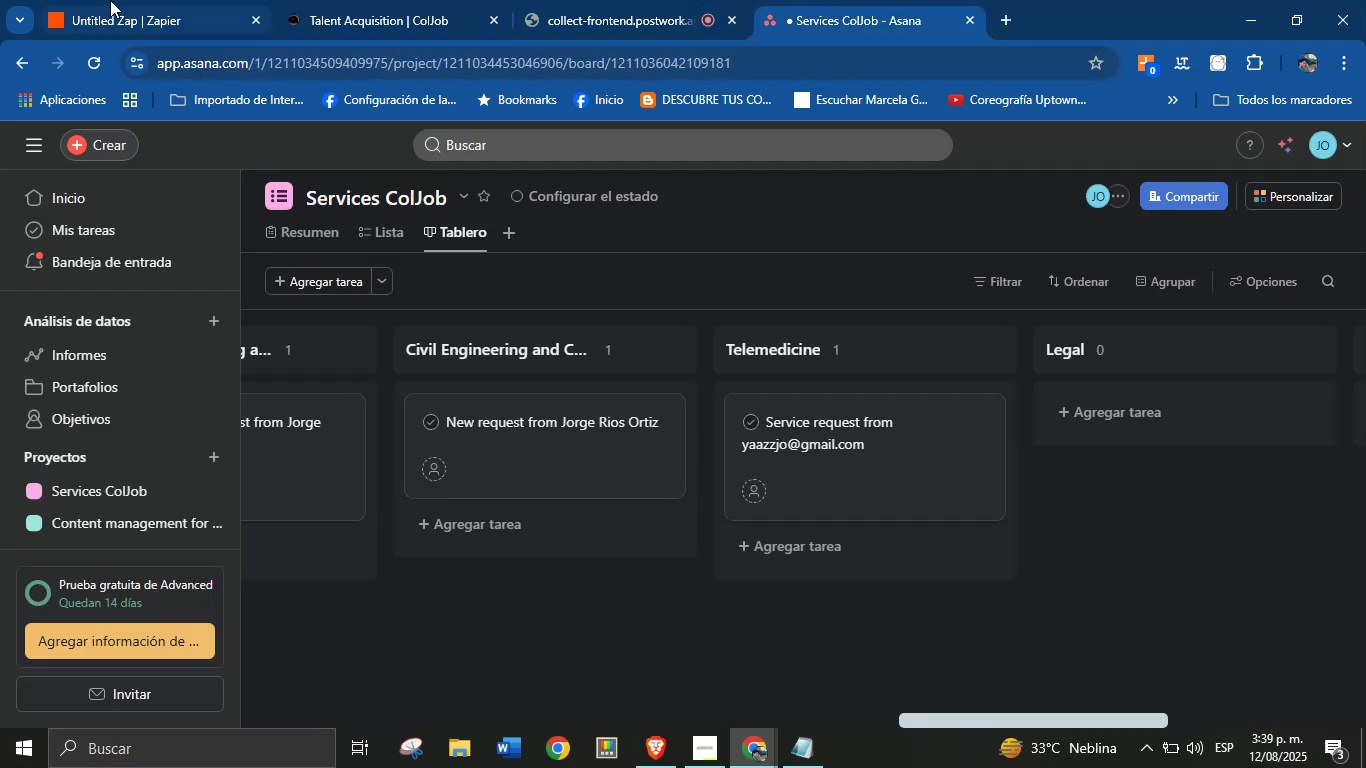 
left_click([147, 0])
 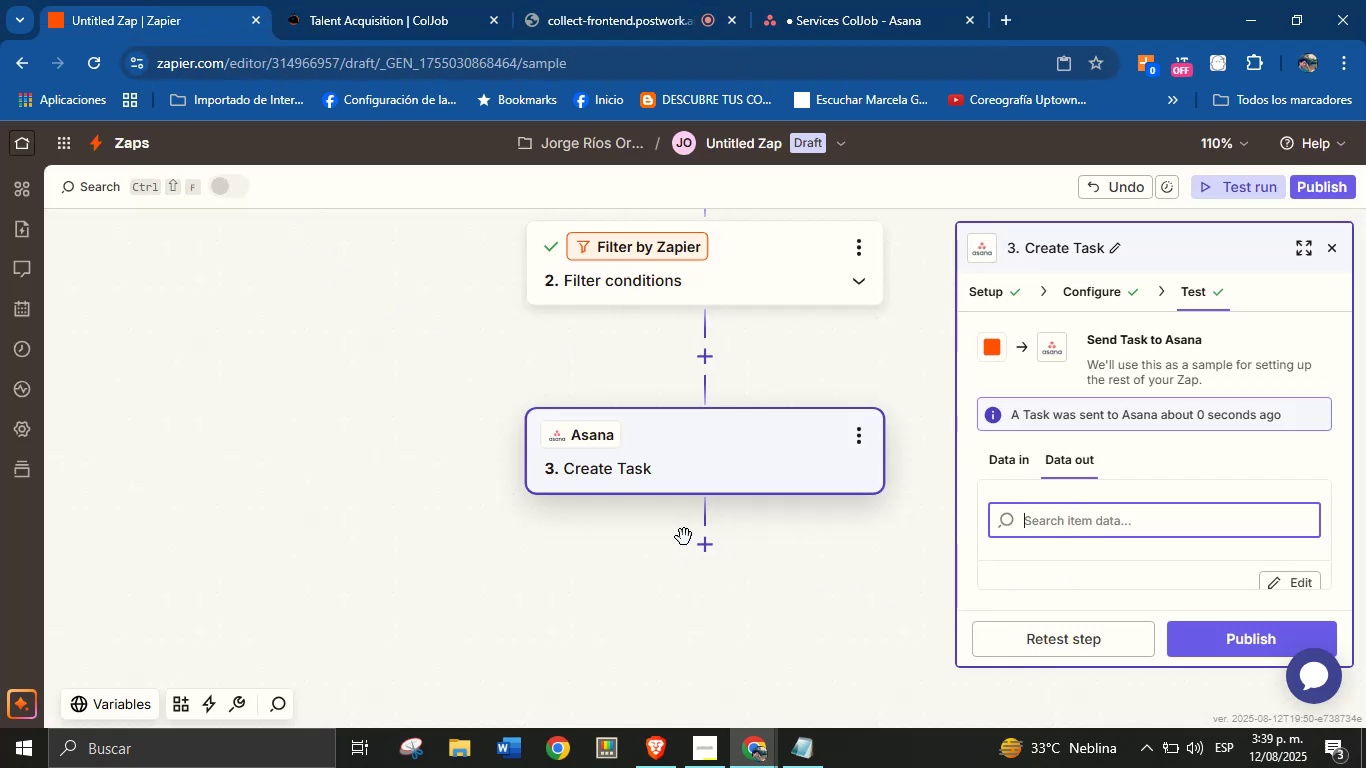 
left_click([707, 547])
 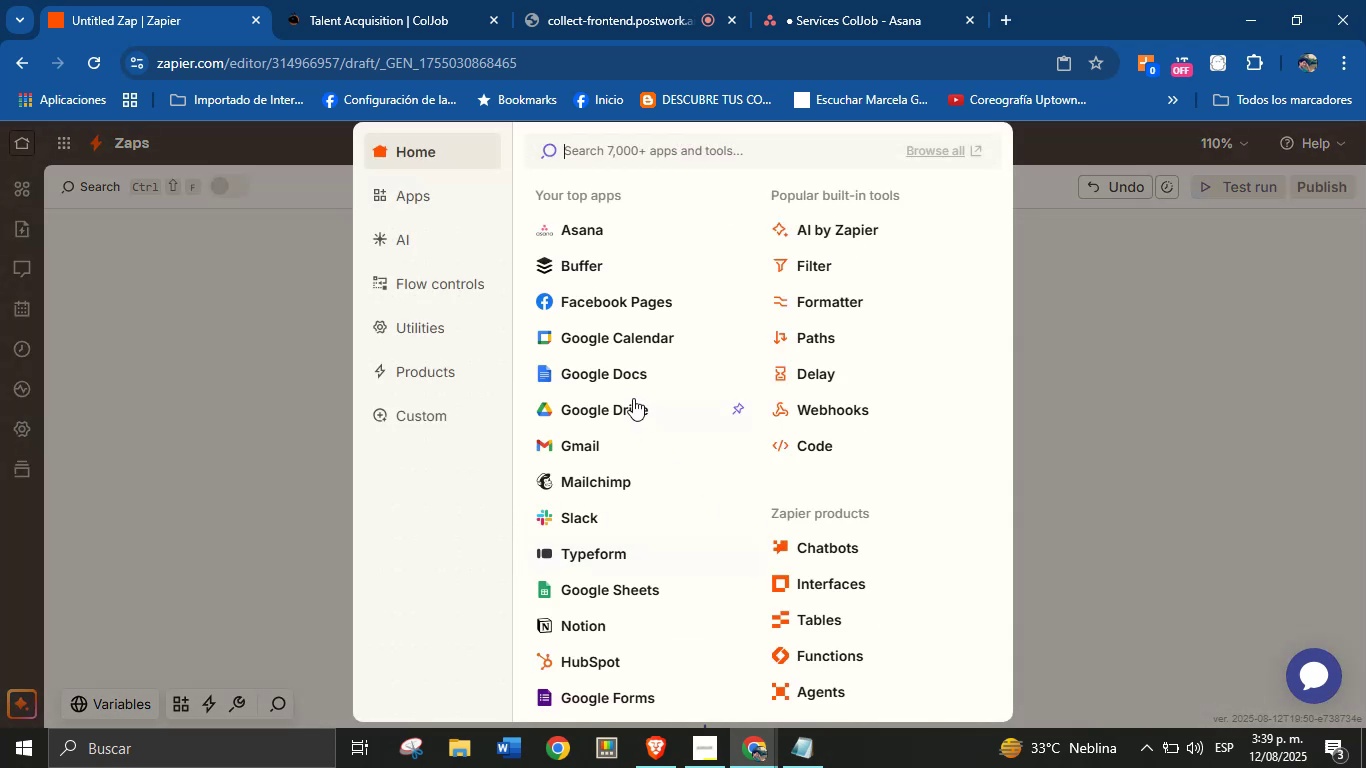 
left_click([603, 434])
 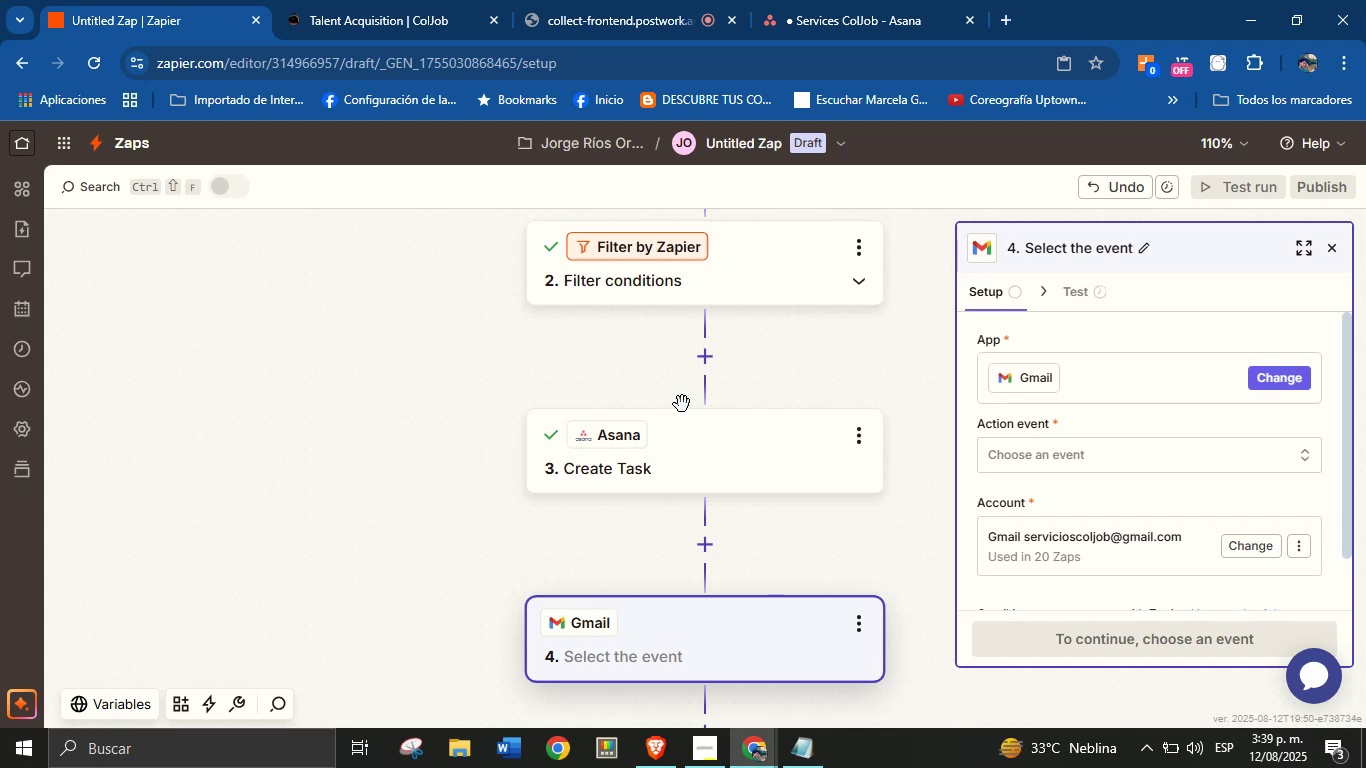 
wait(14.88)
 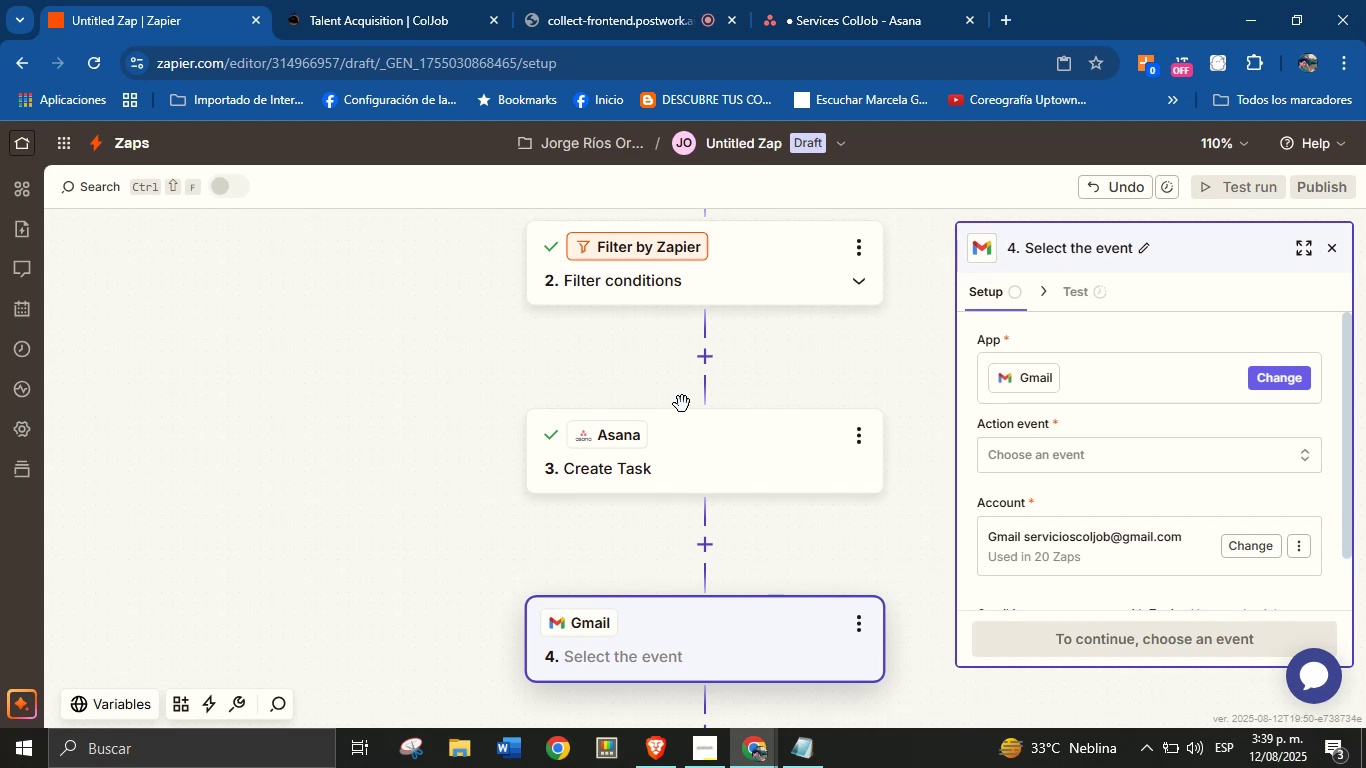 
left_click([1072, 457])
 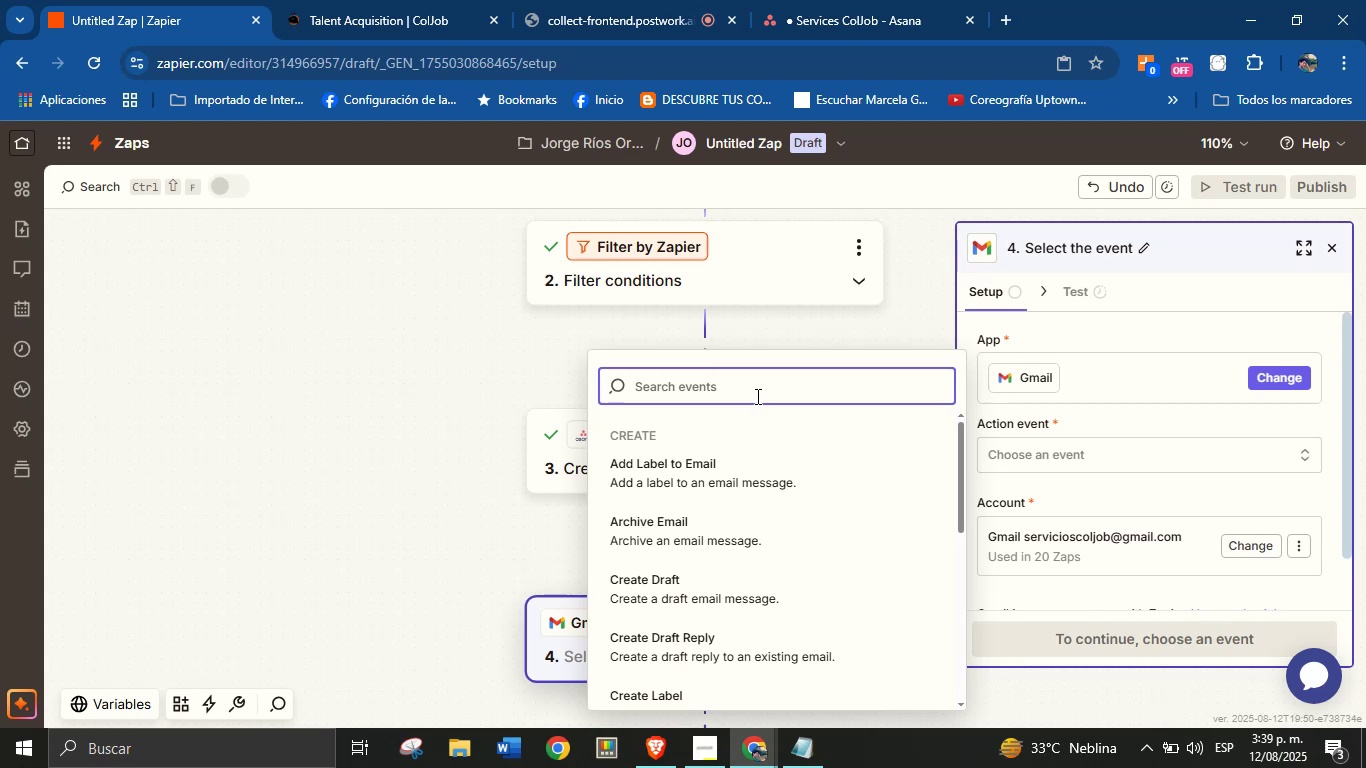 
type(send)
 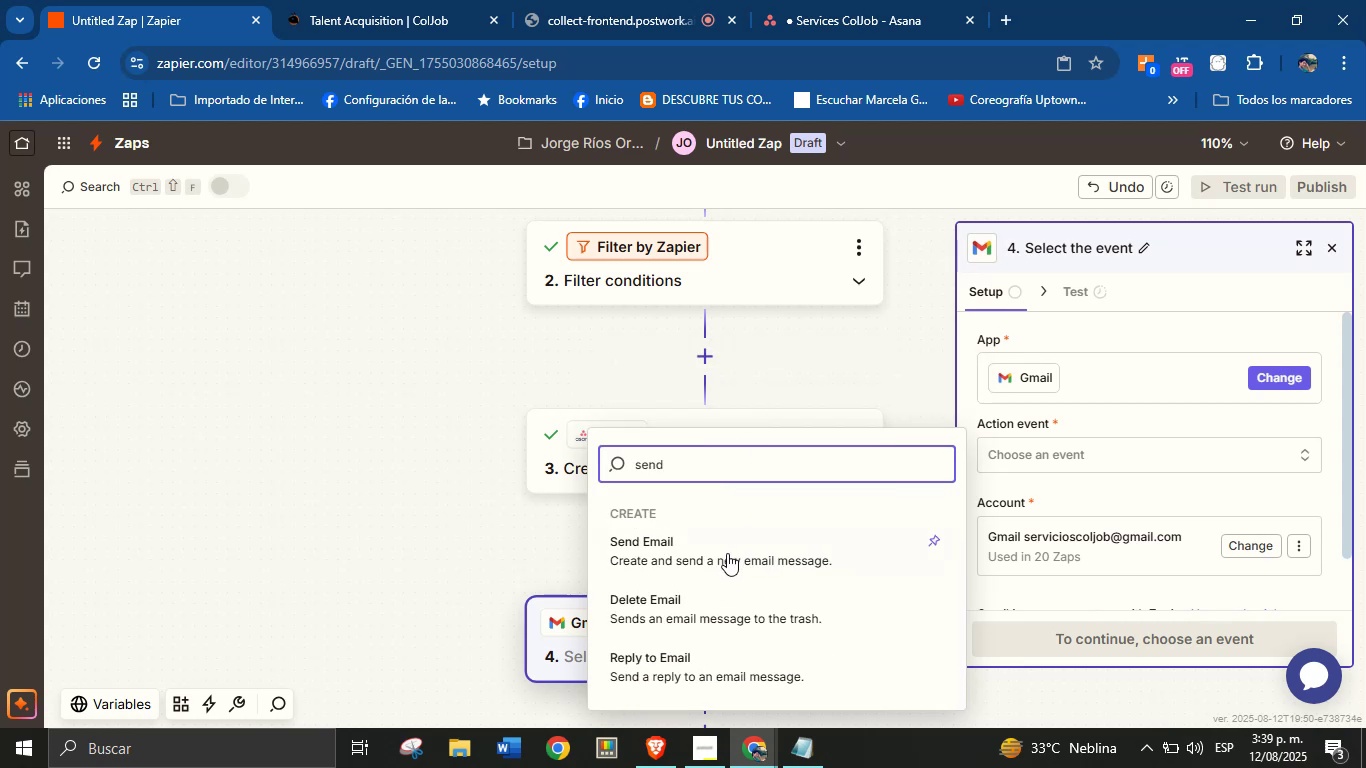 
left_click([726, 543])
 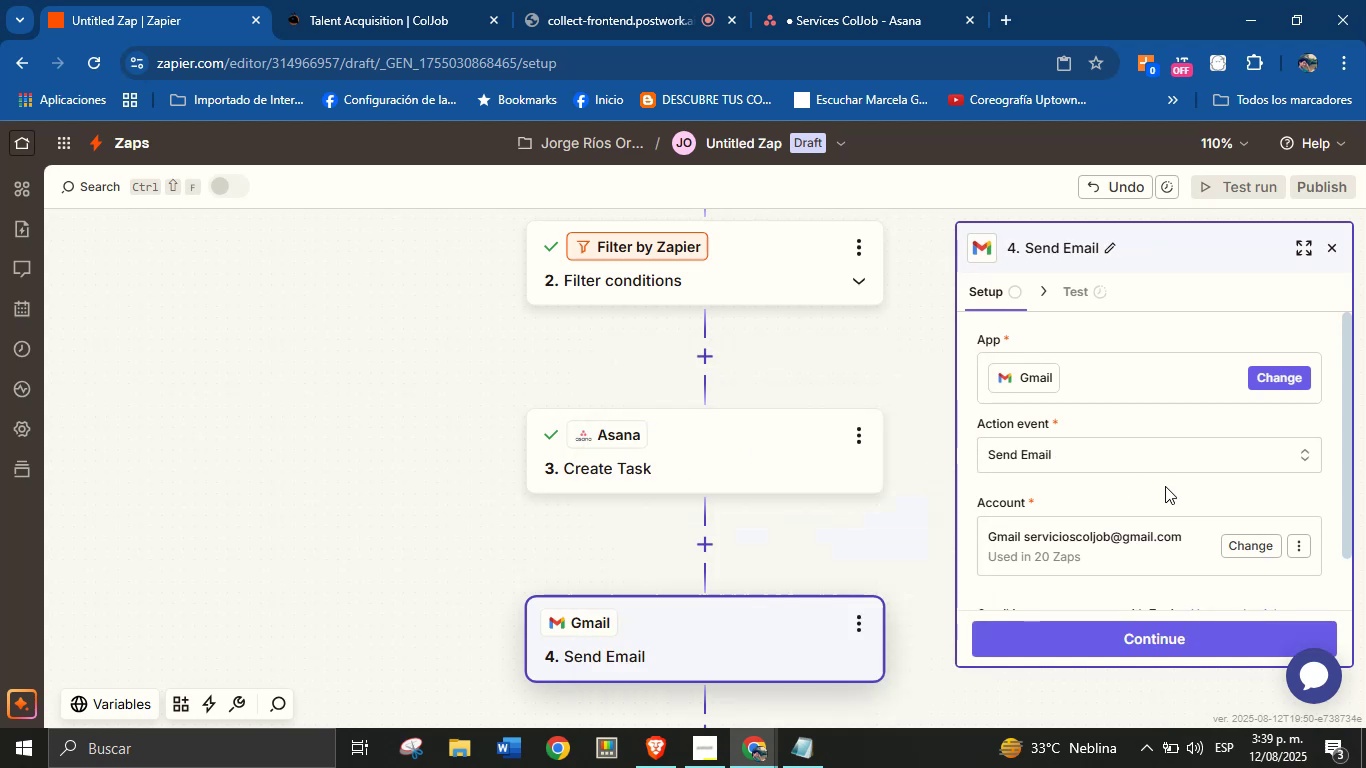 
left_click([1145, 501])
 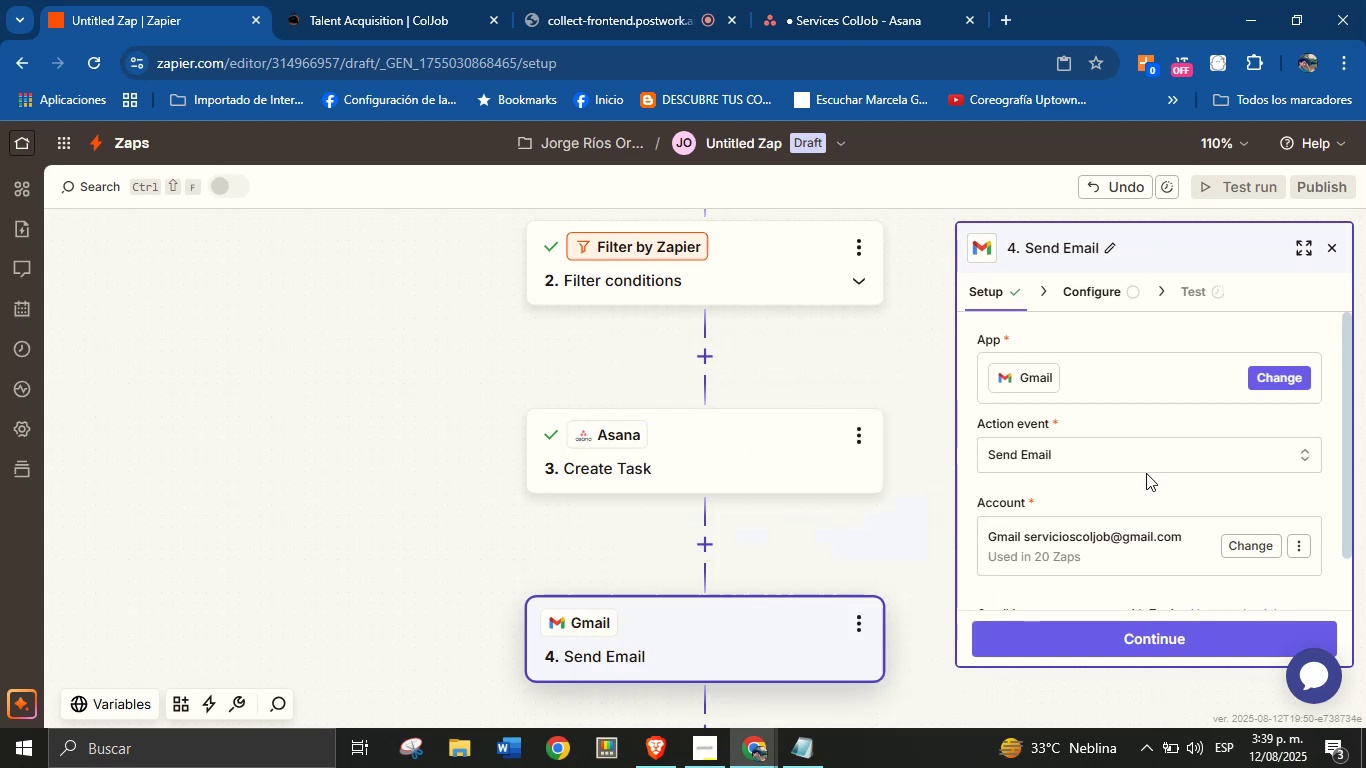 
scroll: coordinate [1139, 486], scroll_direction: none, amount: 0.0
 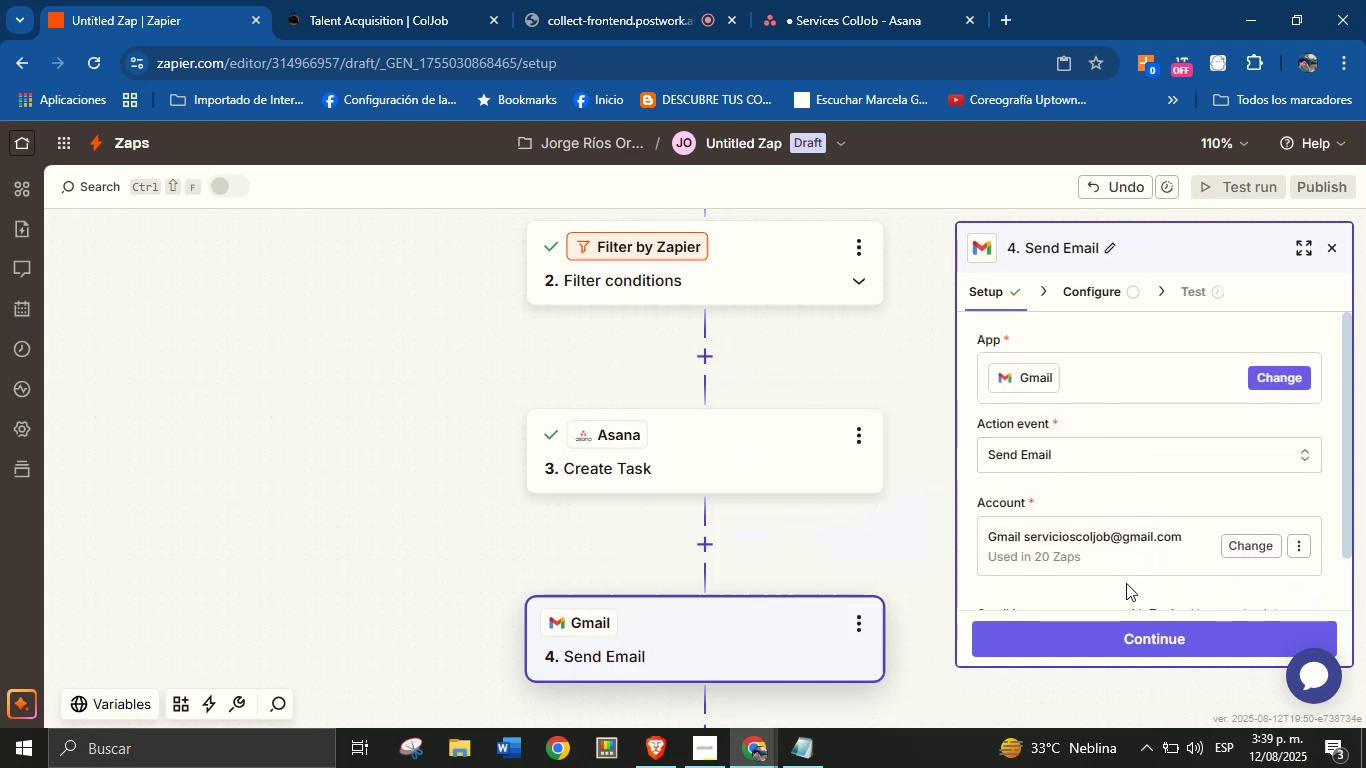 
left_click([1137, 626])
 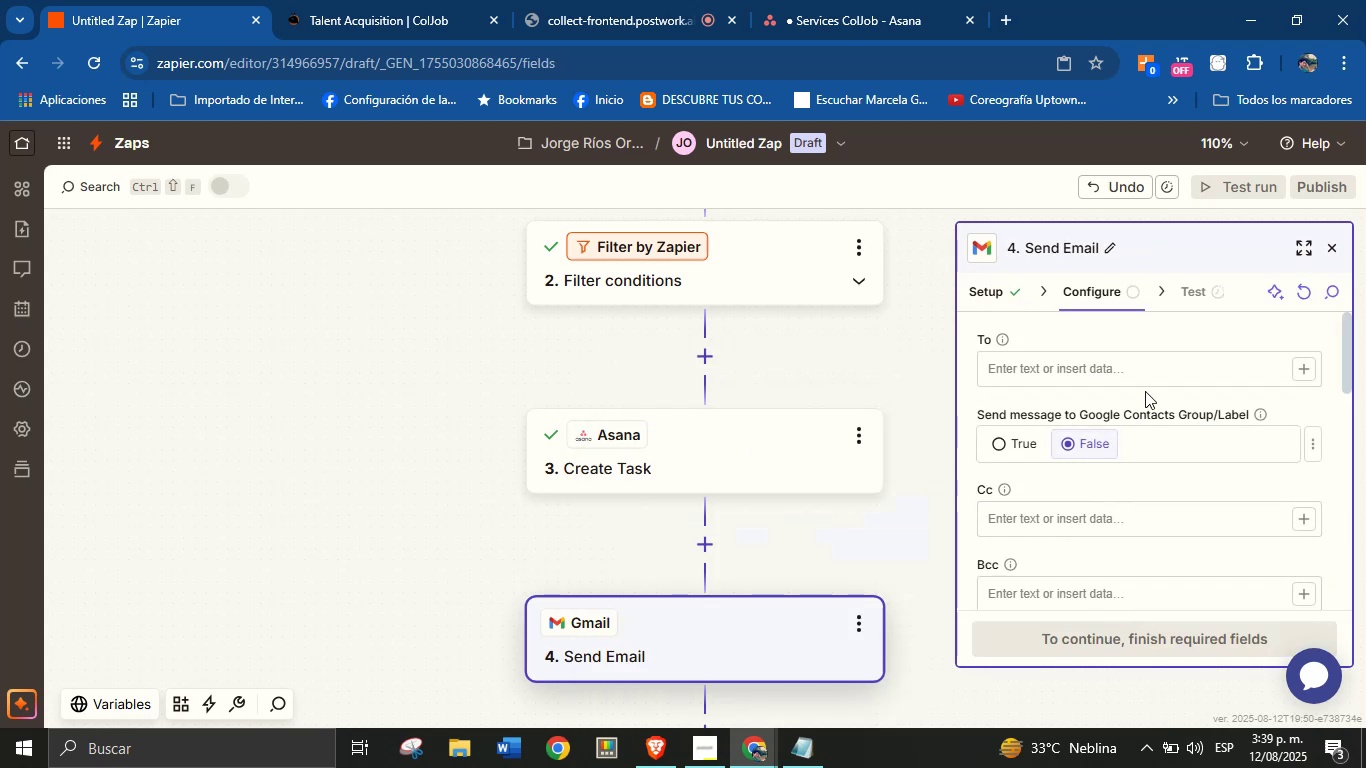 
left_click([1172, 366])
 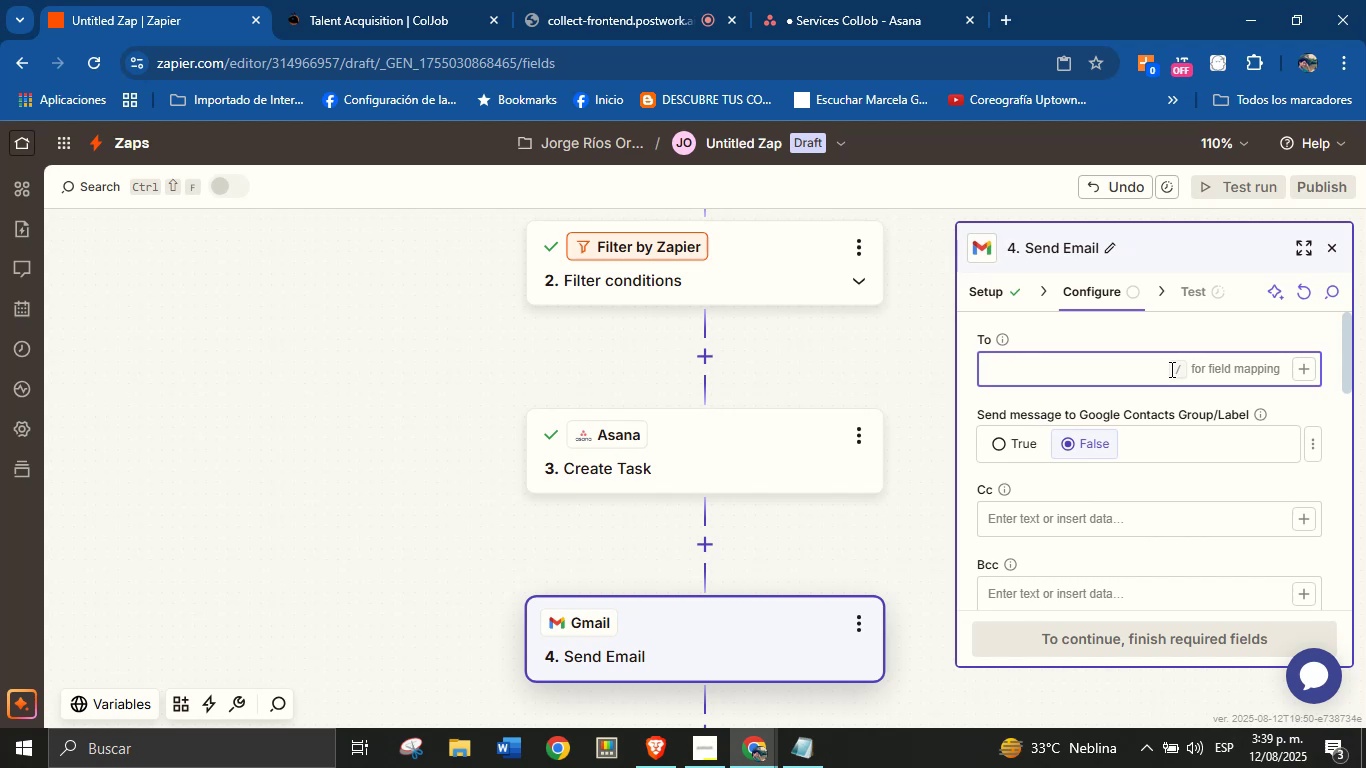 
type(jorge.fluen)
key(Backspace)
key(Backspace)
key(Backspace)
key(Backspace)
key(Backspace)
type(coljob)
 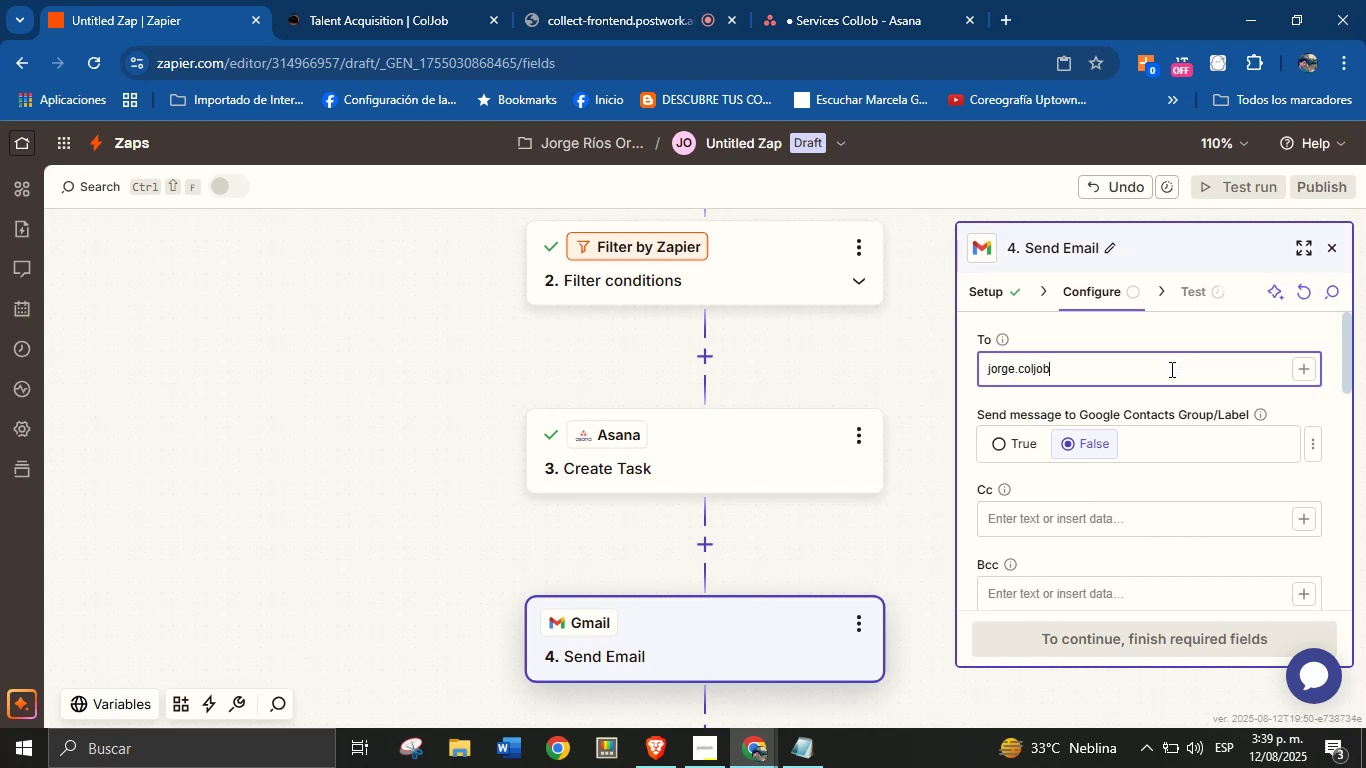 
key(Control+ControlLeft)
 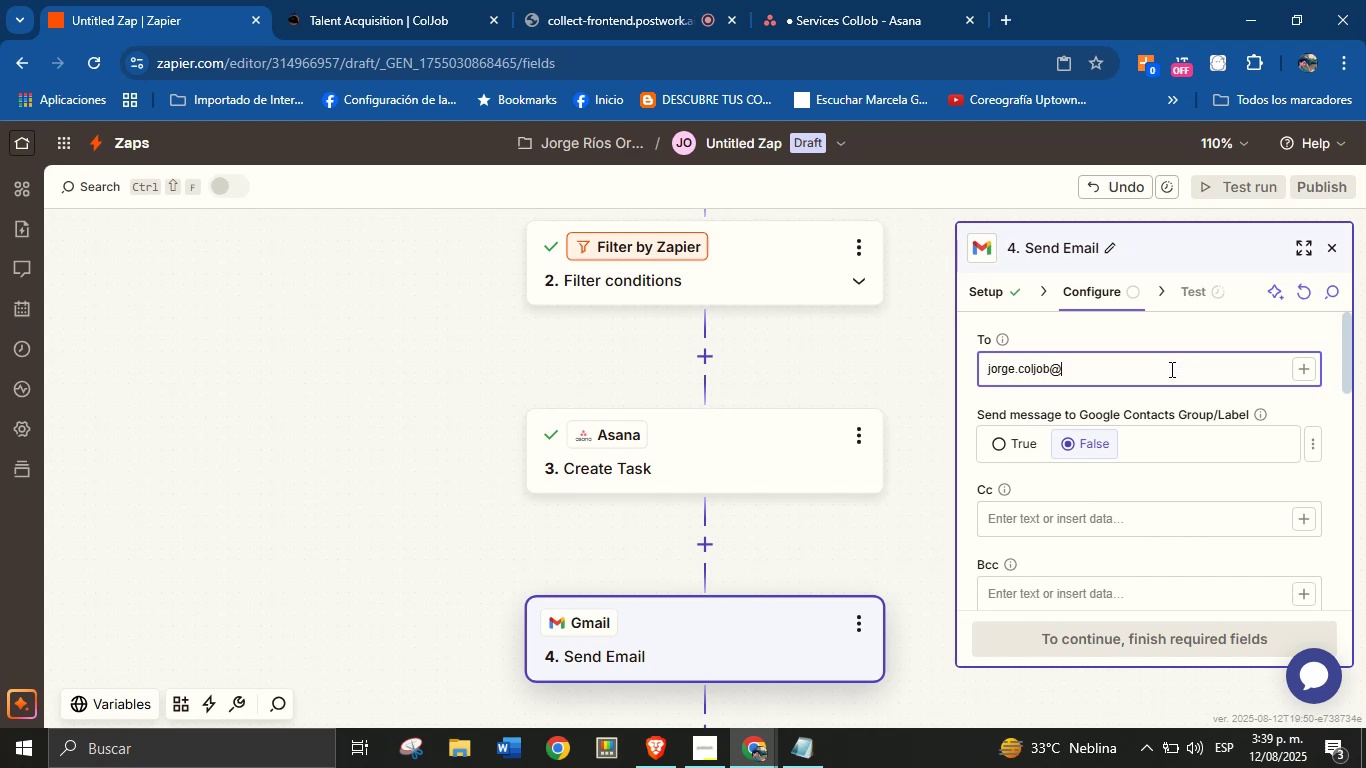 
key(Alt+Control+AltRight)
 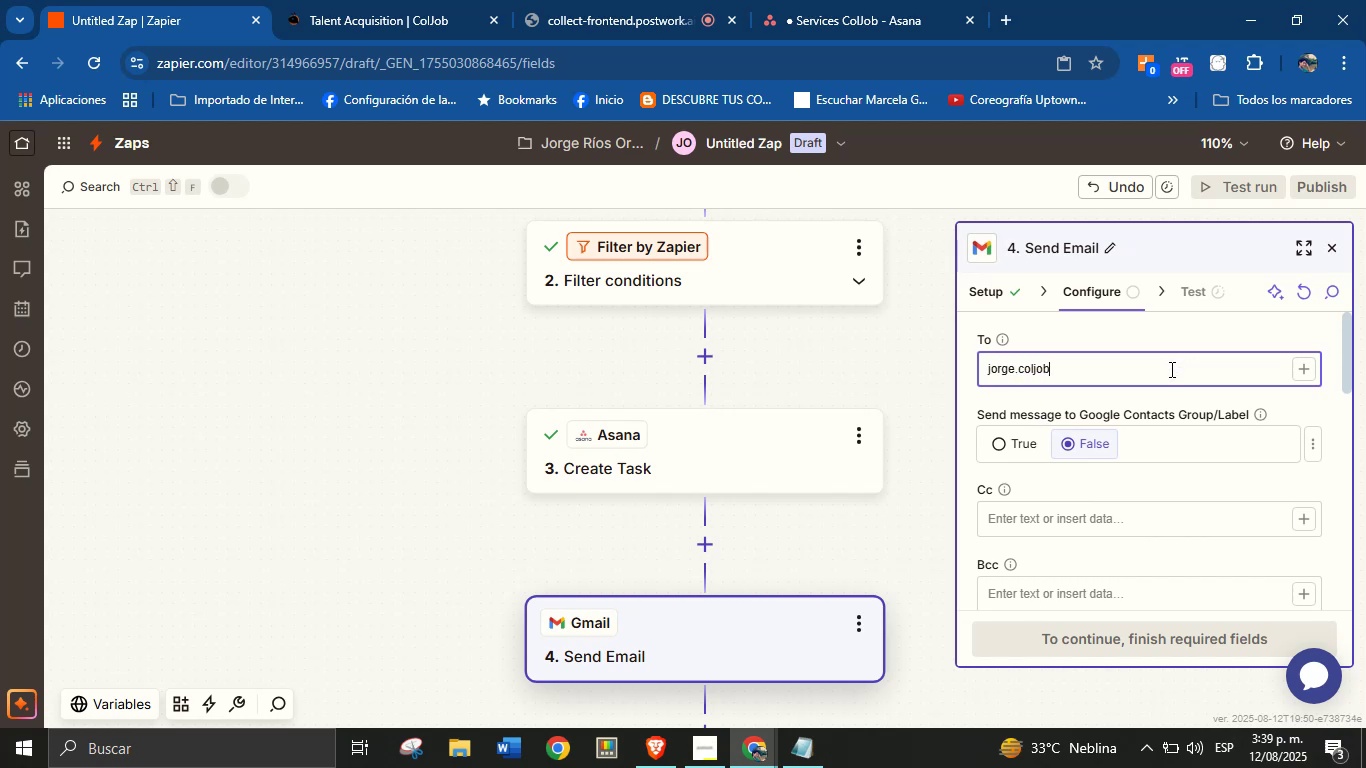 
key(Alt+Control+Q)
 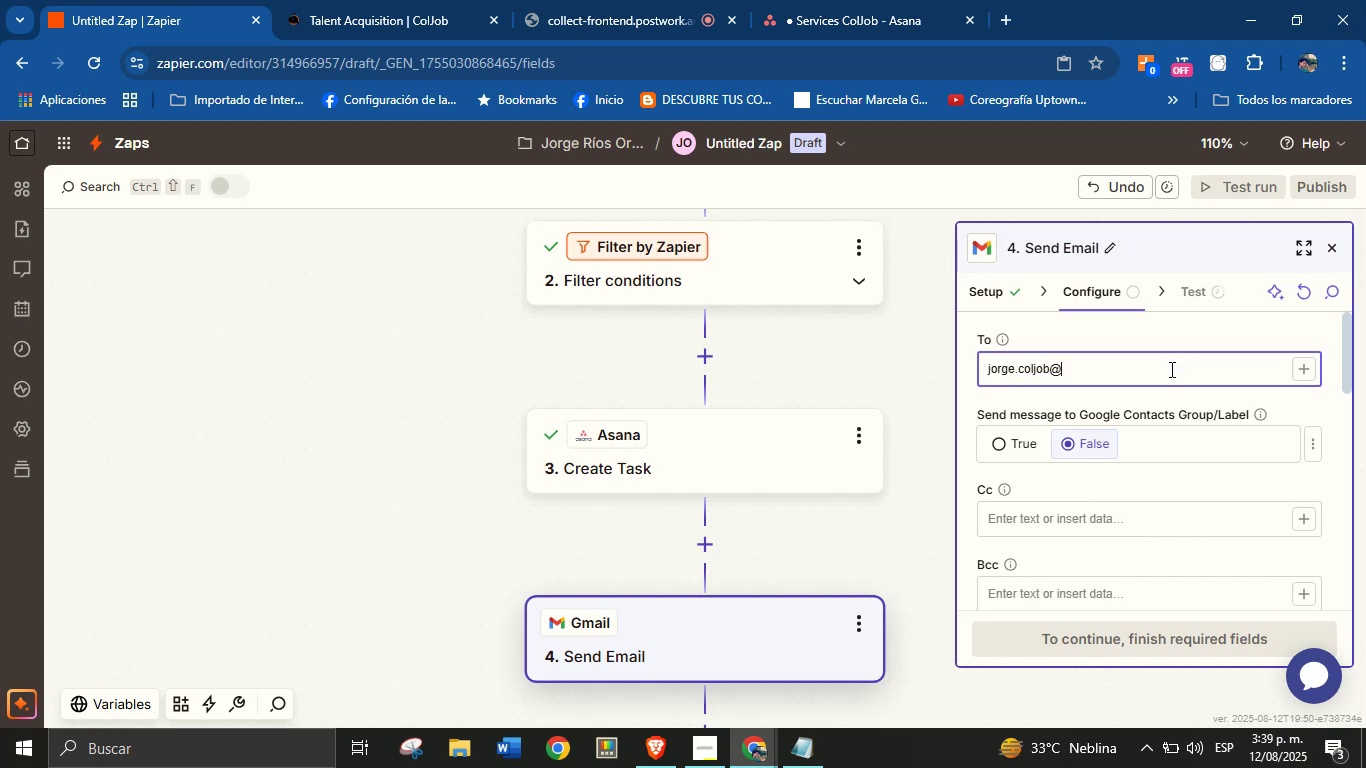 
type(gmail.com)
 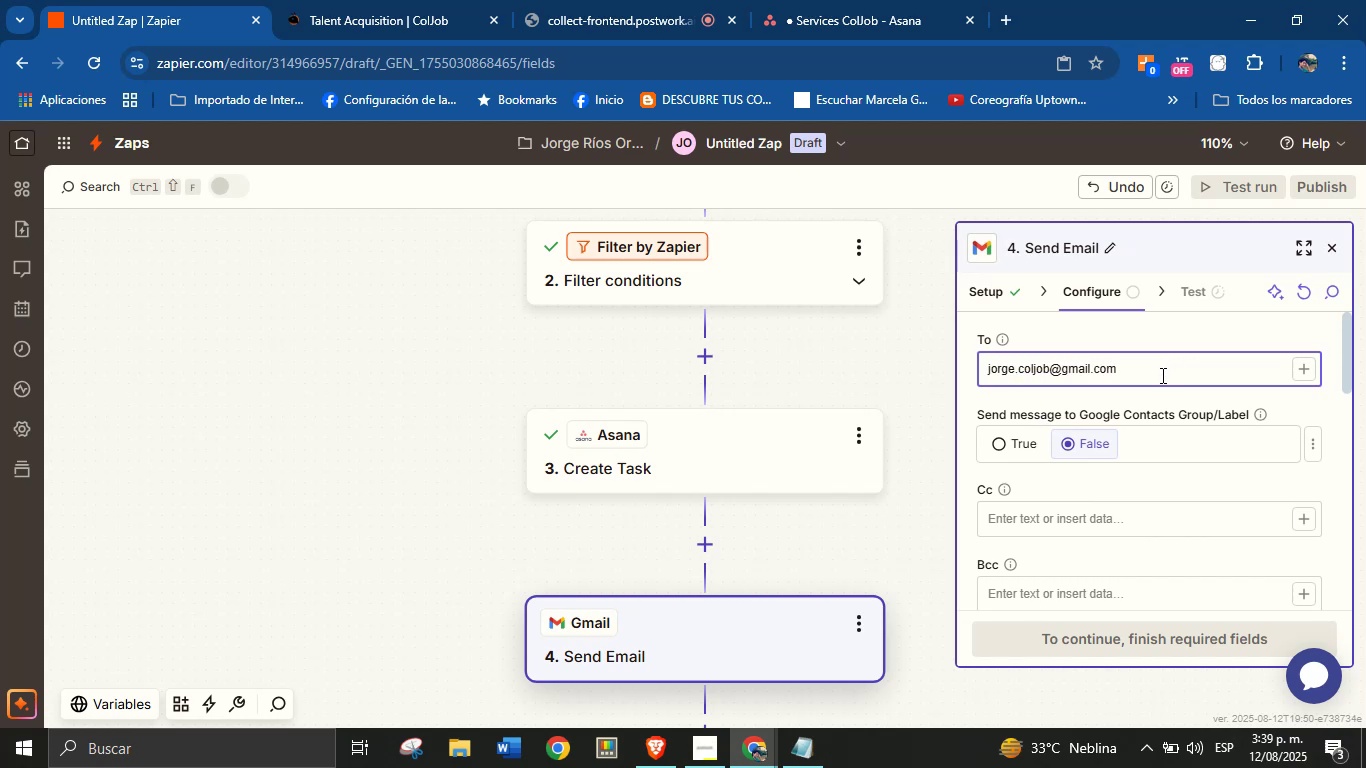 
scroll: coordinate [1213, 473], scroll_direction: down, amount: 2.0
 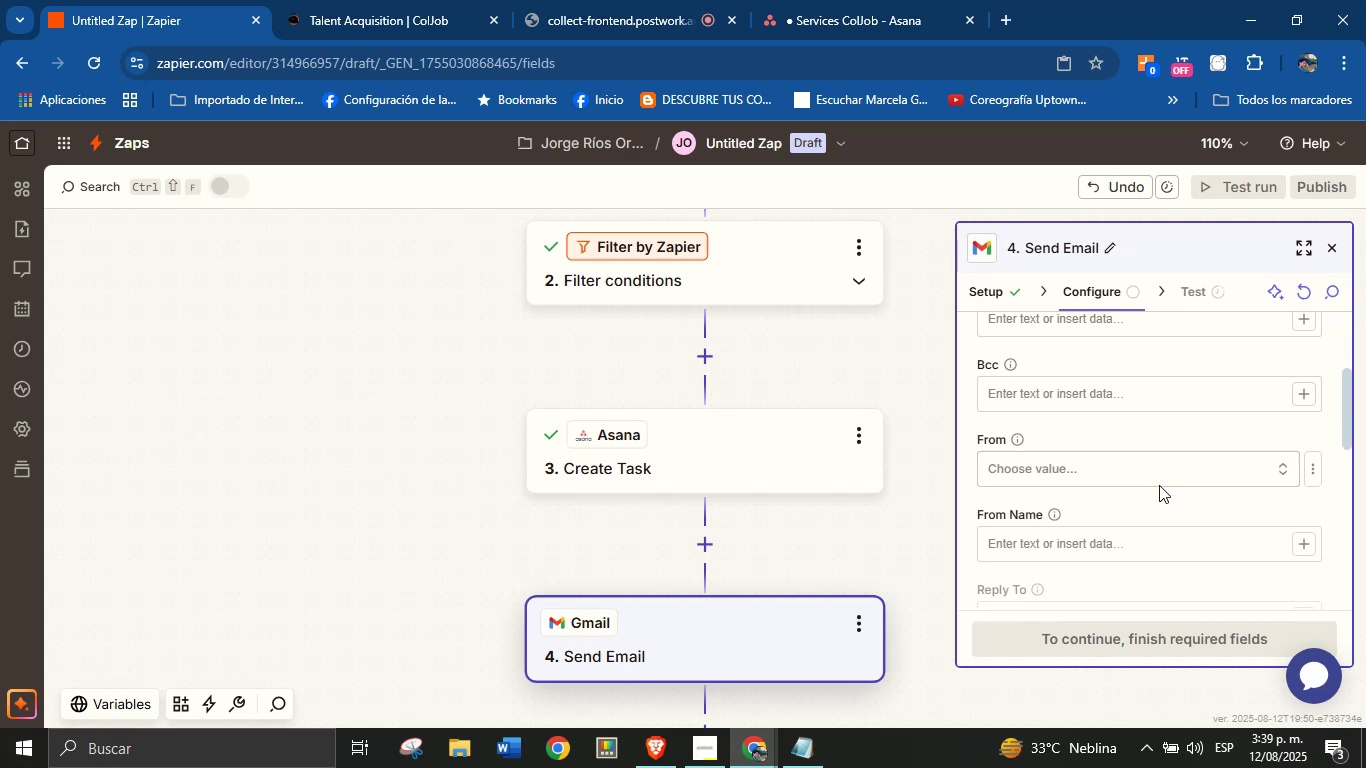 
left_click([1159, 470])
 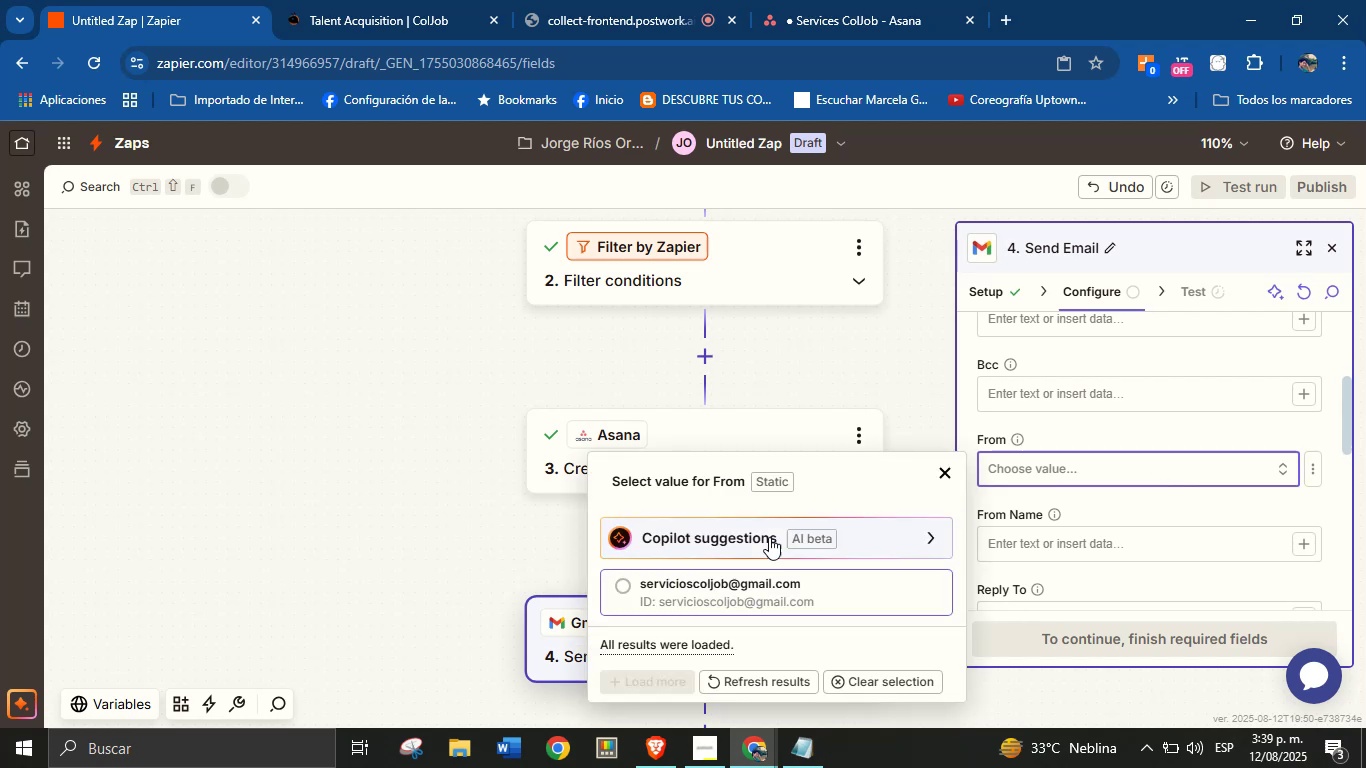 
left_click([763, 538])
 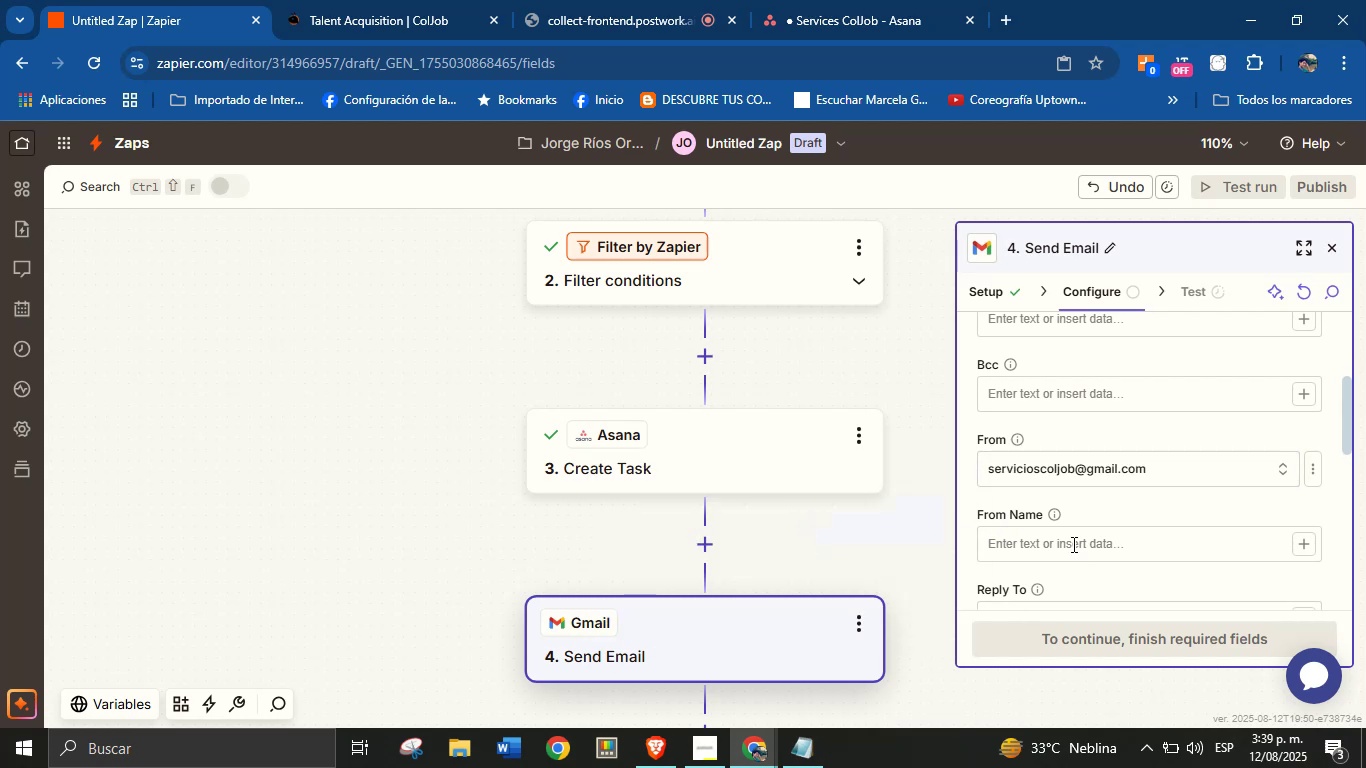 
left_click([1072, 548])
 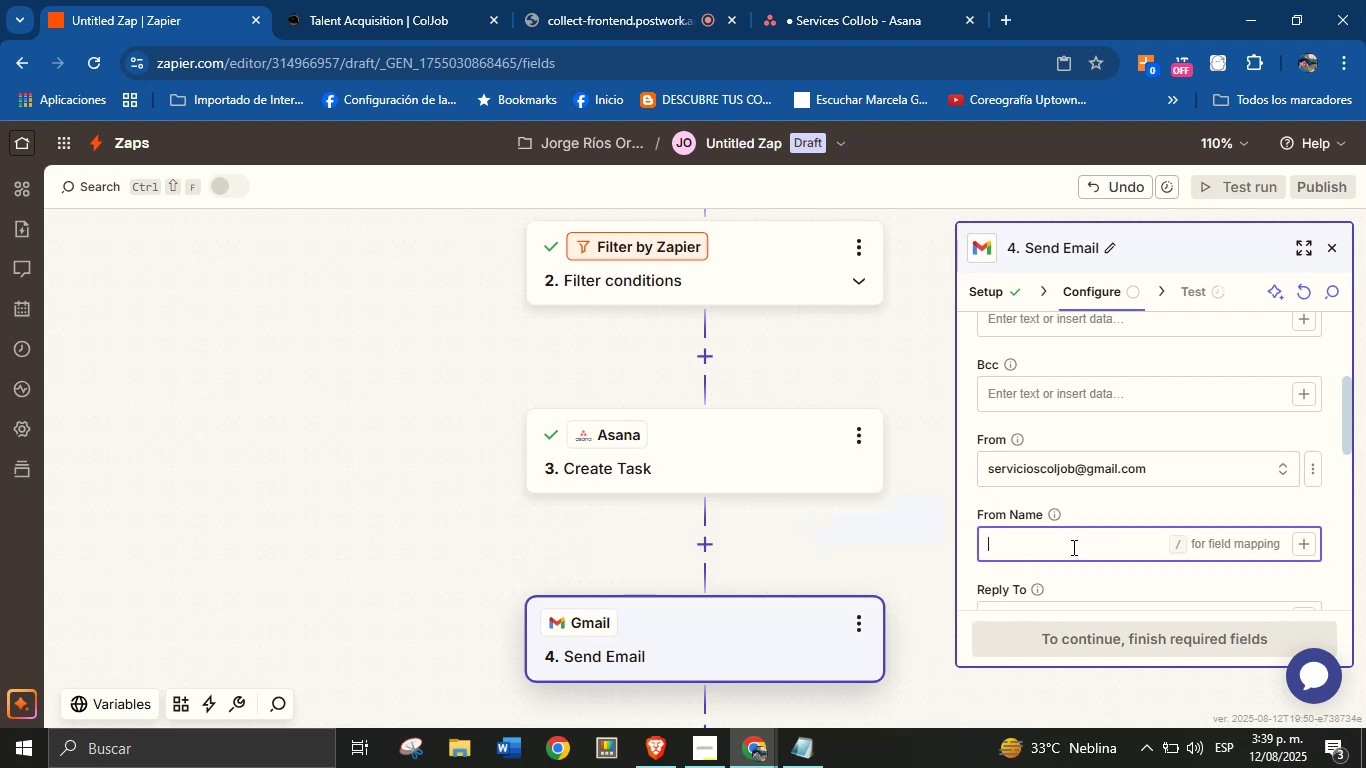 
type(Jorge from ColJob)
 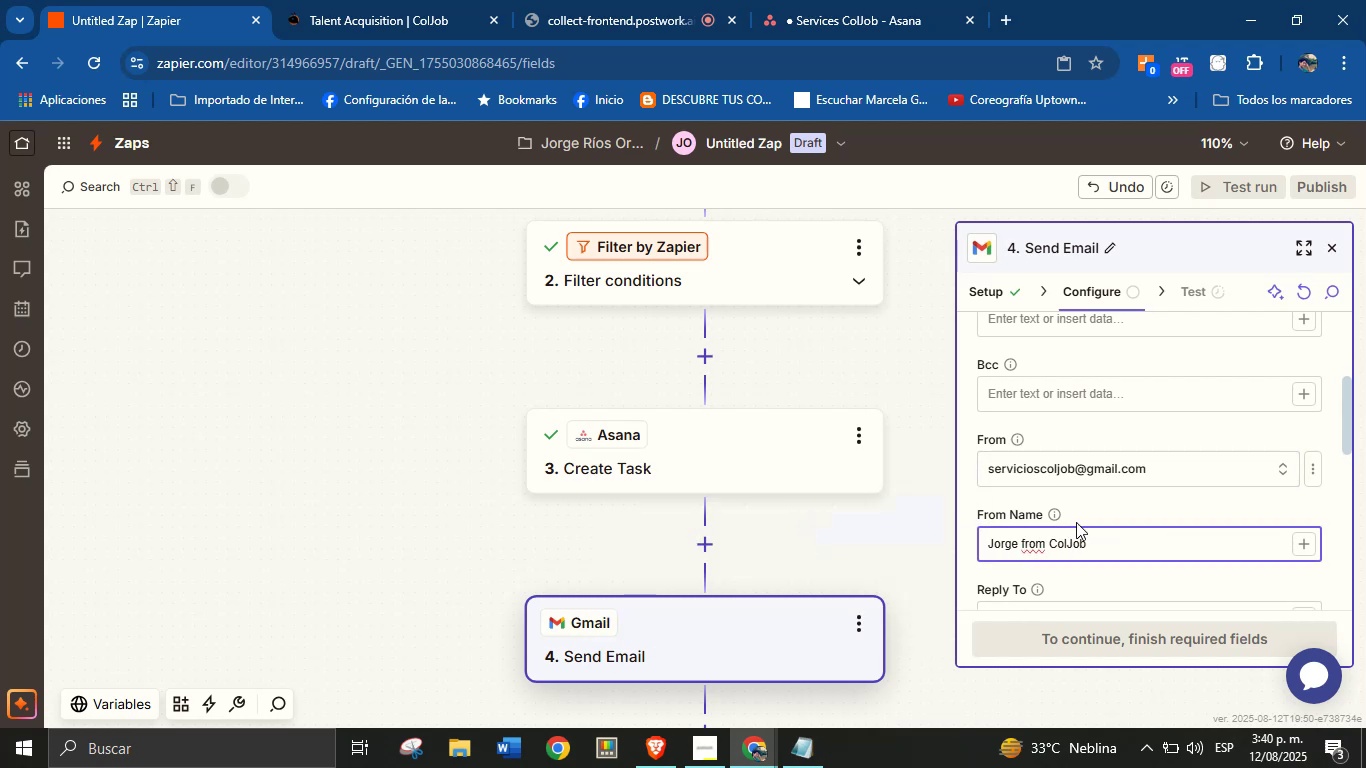 
scroll: coordinate [1141, 455], scroll_direction: down, amount: 2.0
 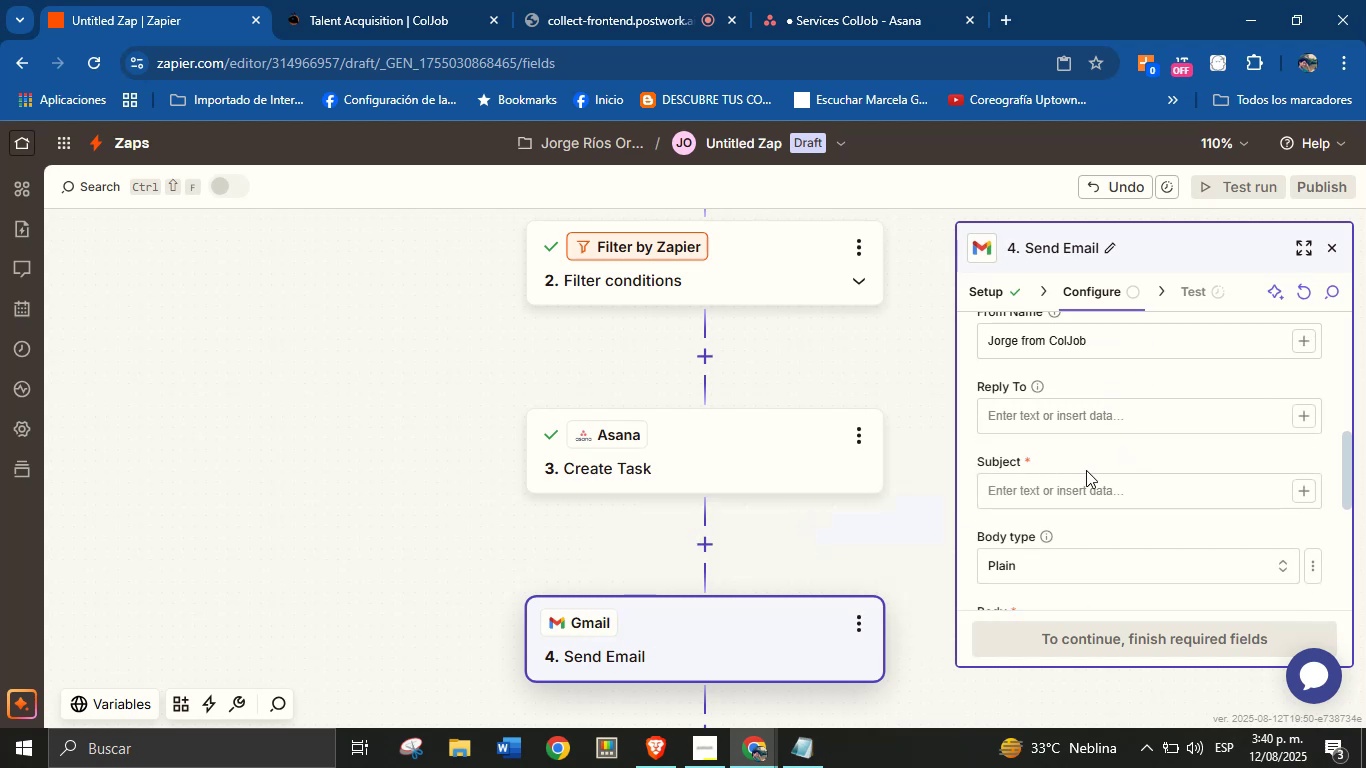 
left_click([1094, 490])
 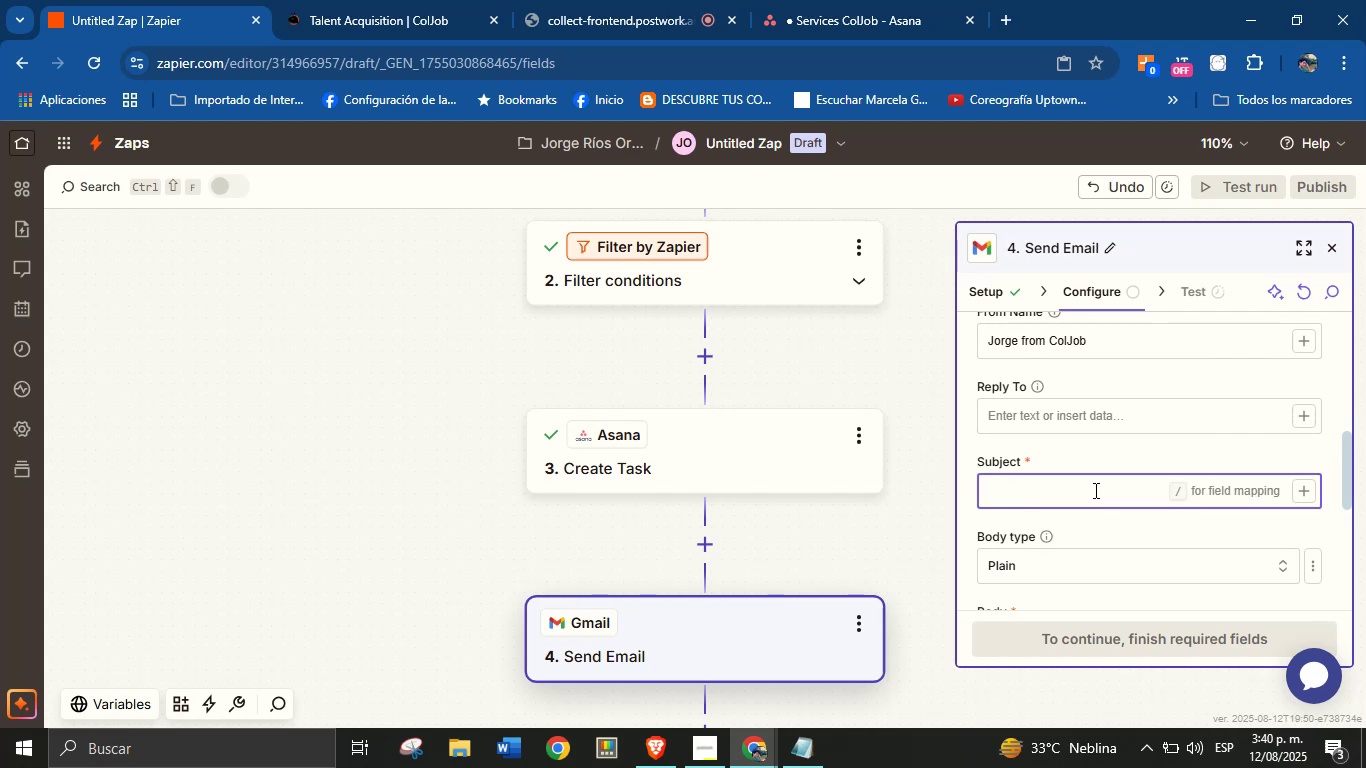 
type(New qeq)
key(Backspace)
key(Backspace)
key(Backspace)
type(request service, type< )
 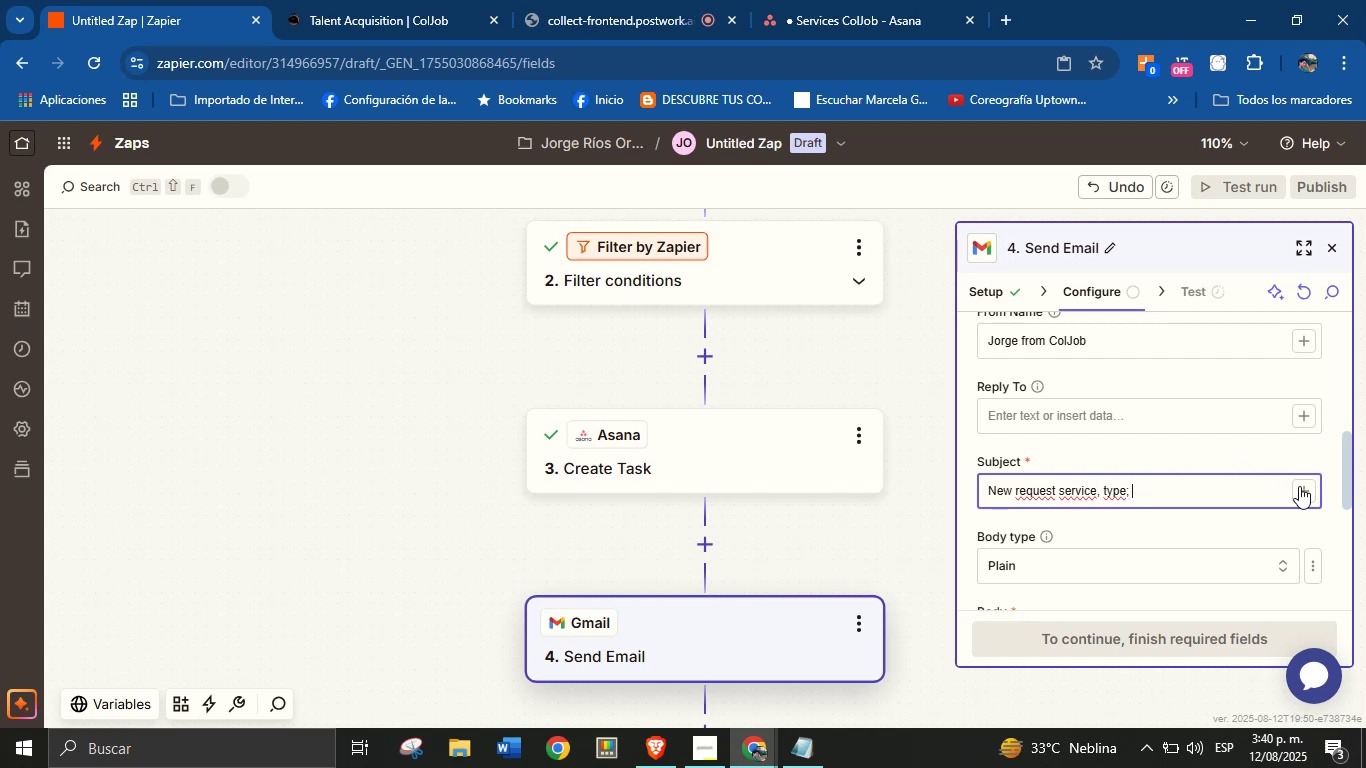 
left_click([1306, 486])
 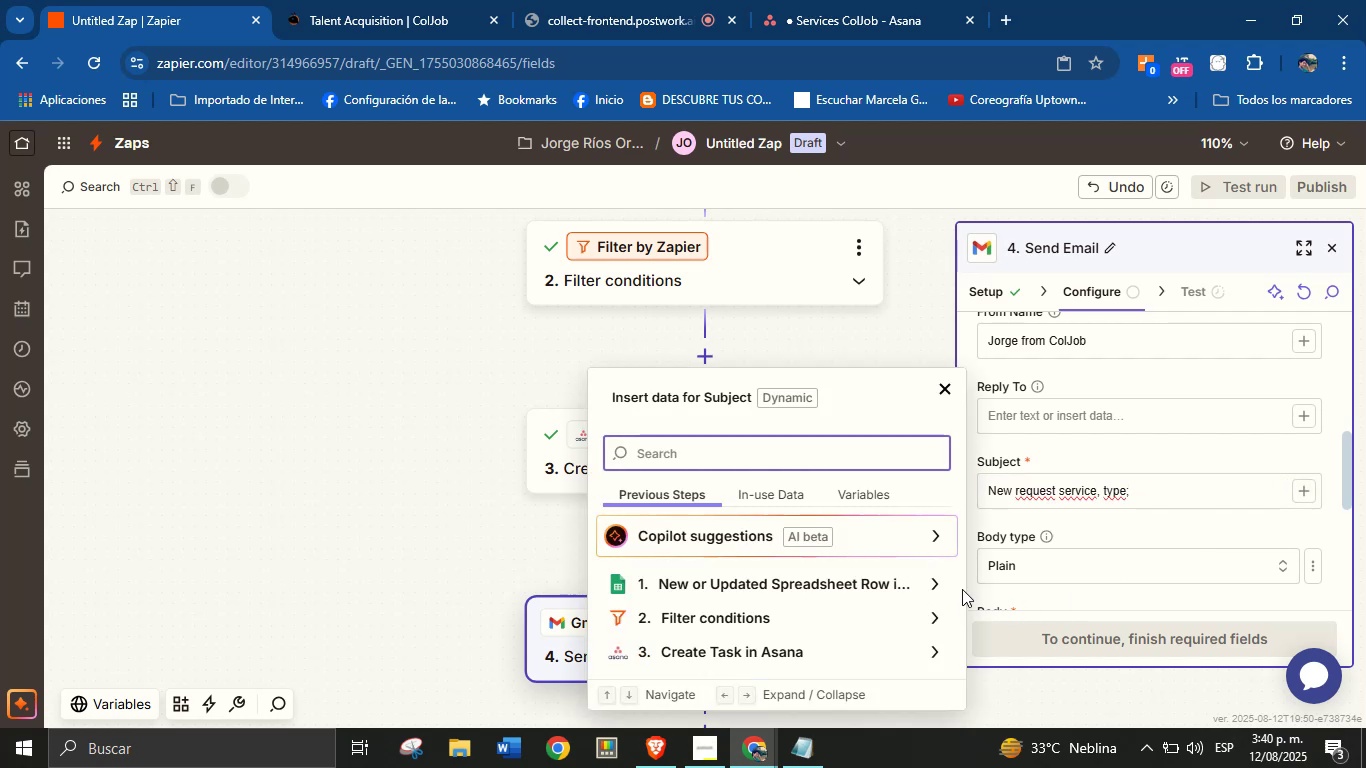 
left_click([942, 581])
 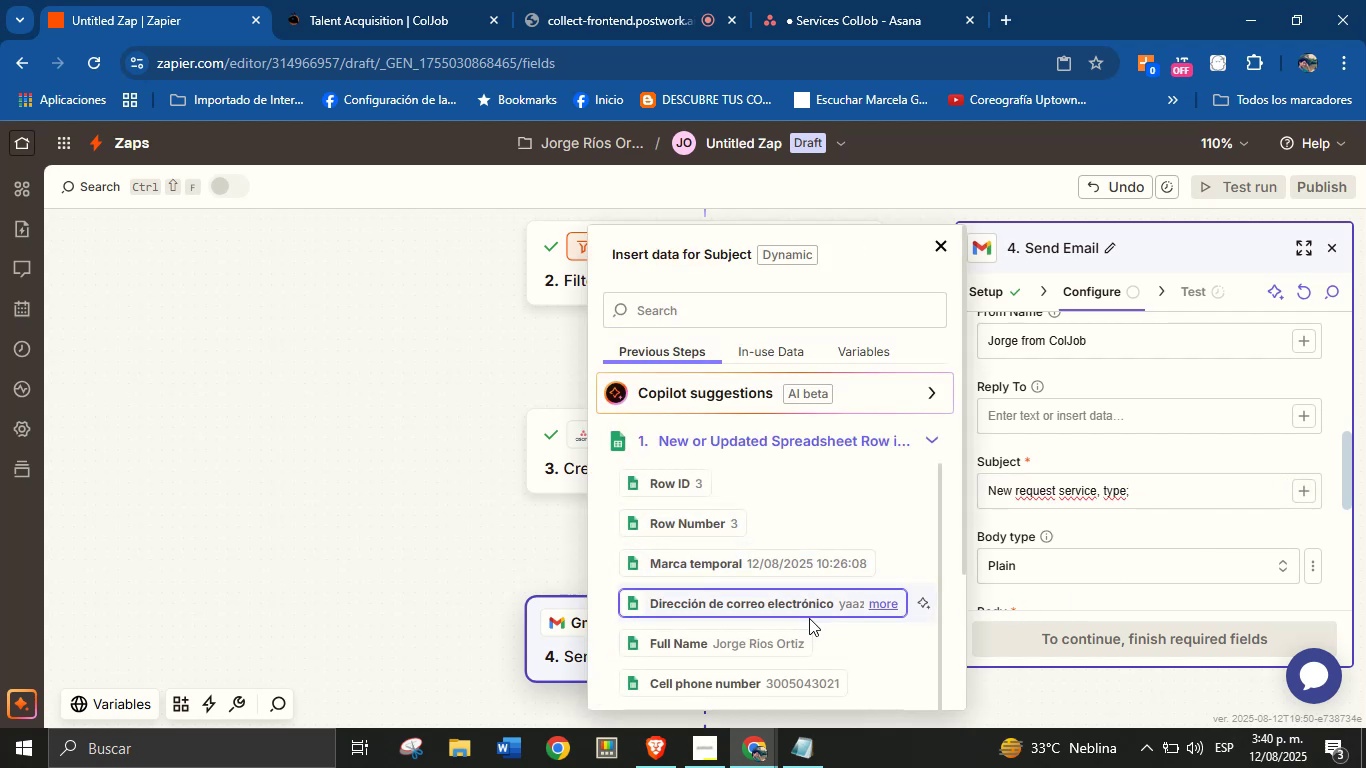 
scroll: coordinate [789, 569], scroll_direction: down, amount: 2.0
 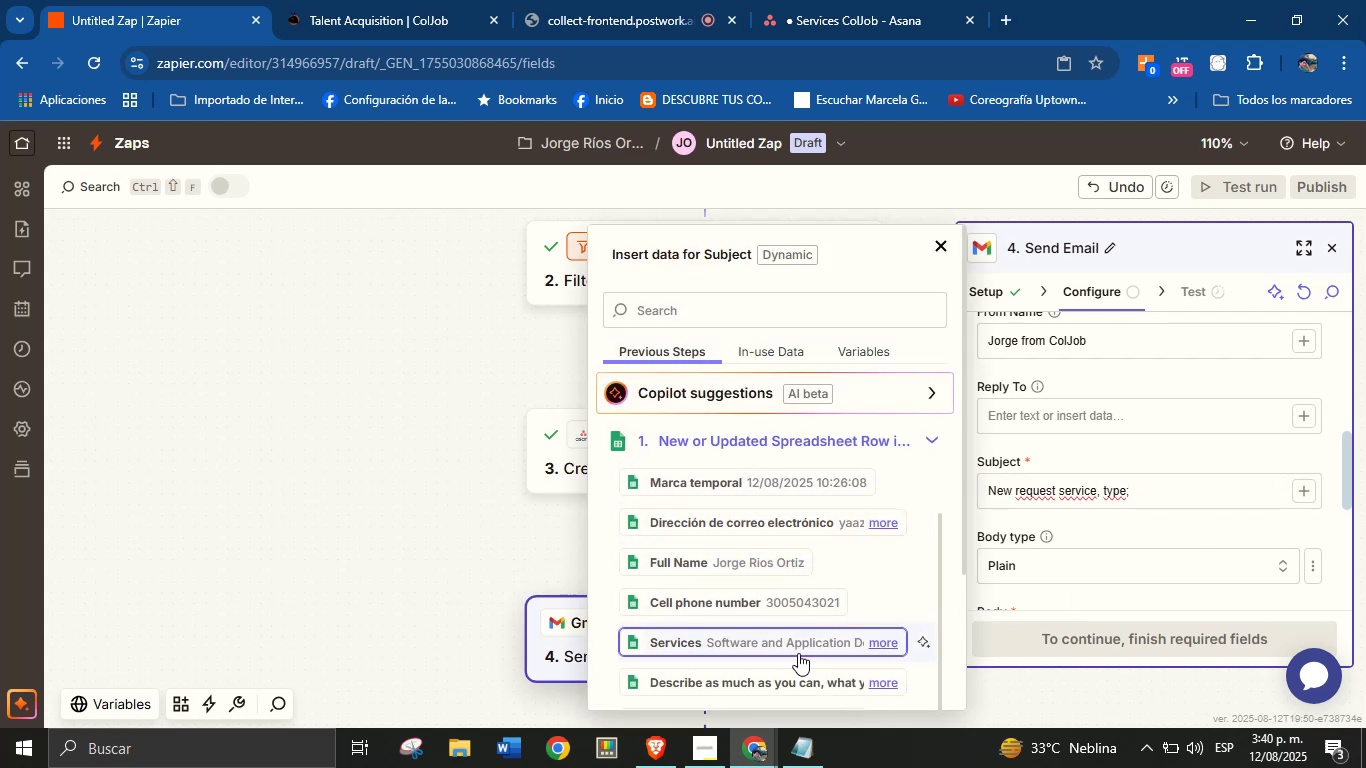 
left_click([803, 638])
 